 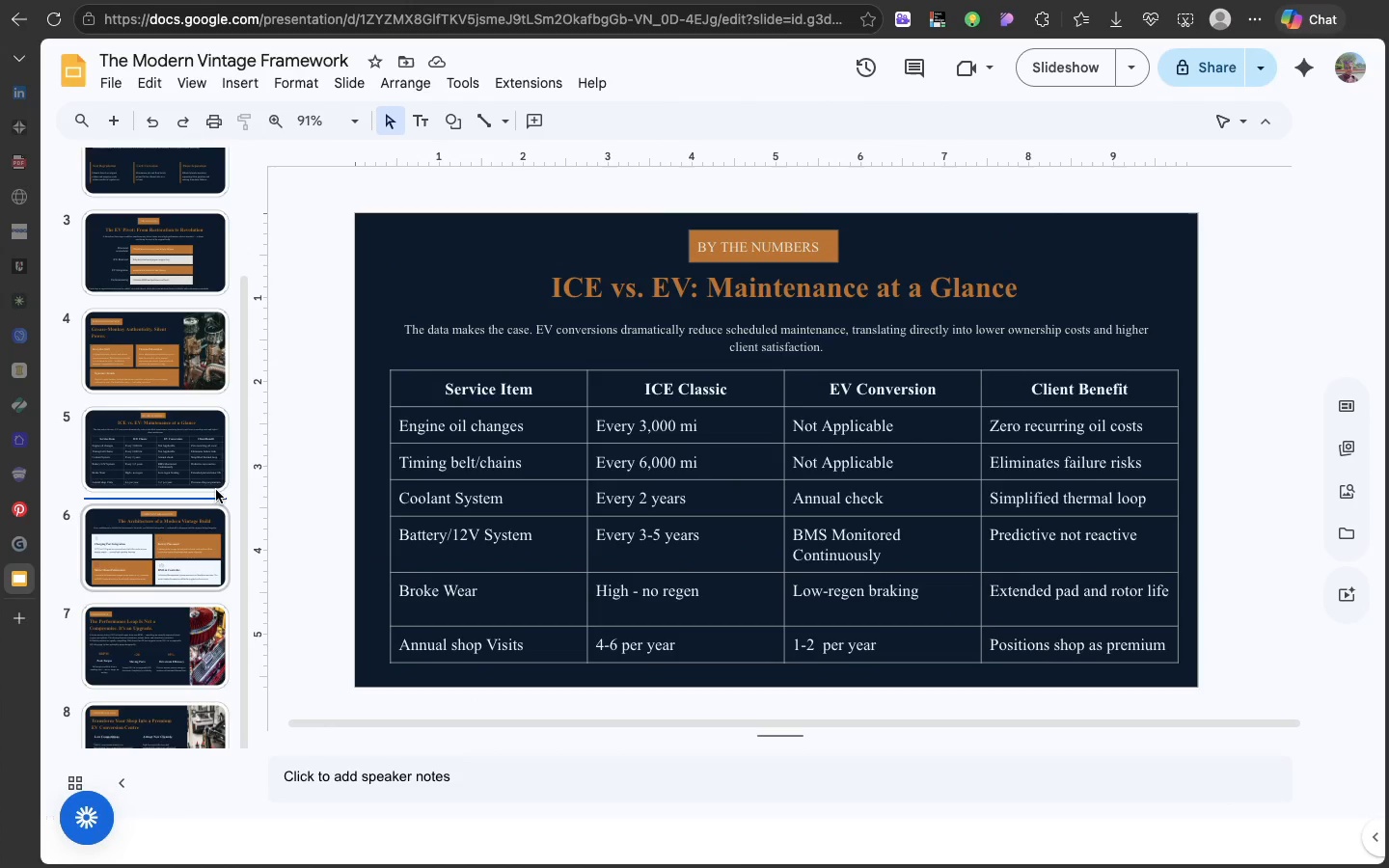 
left_click([209, 441])
 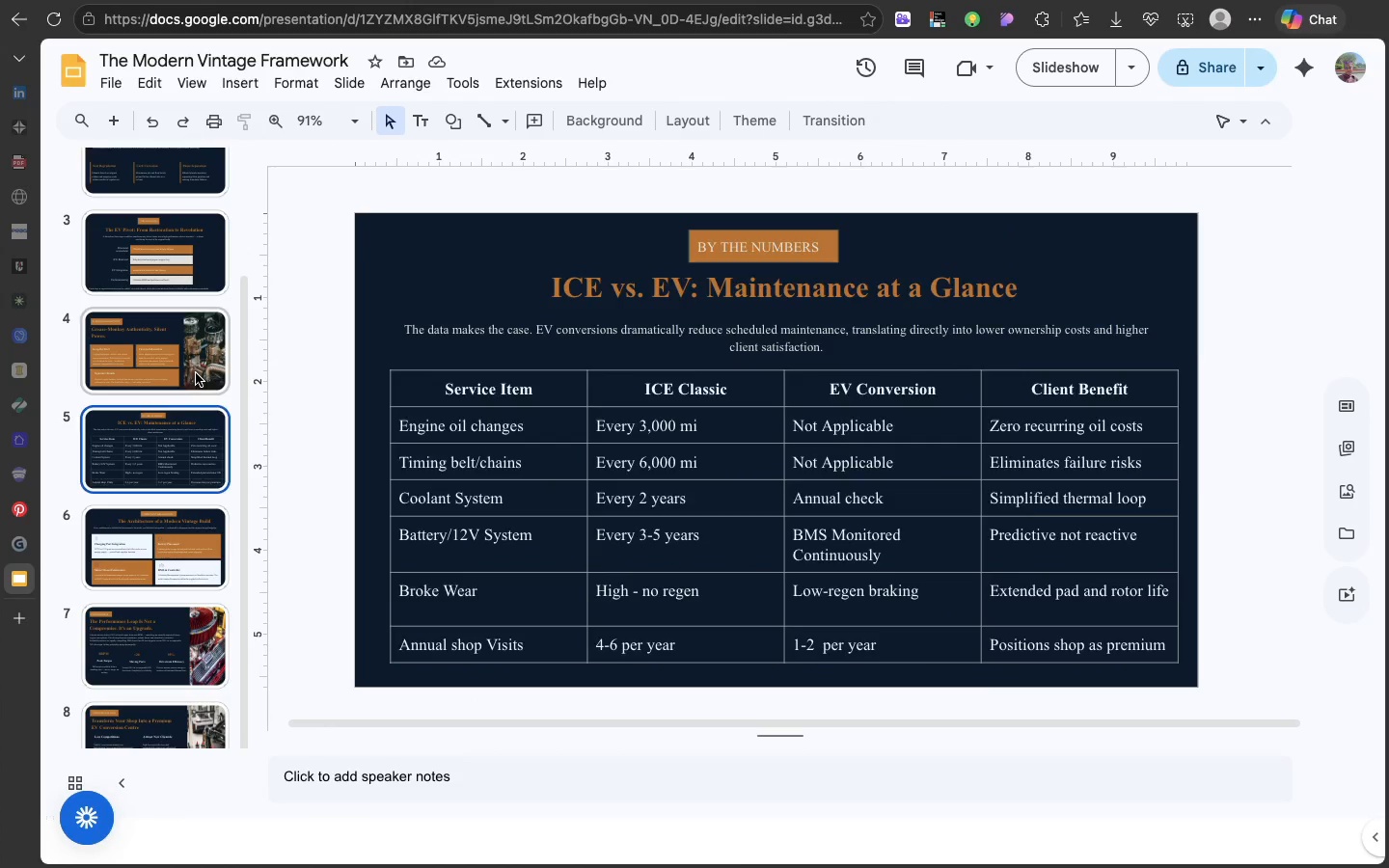 
left_click([196, 373])
 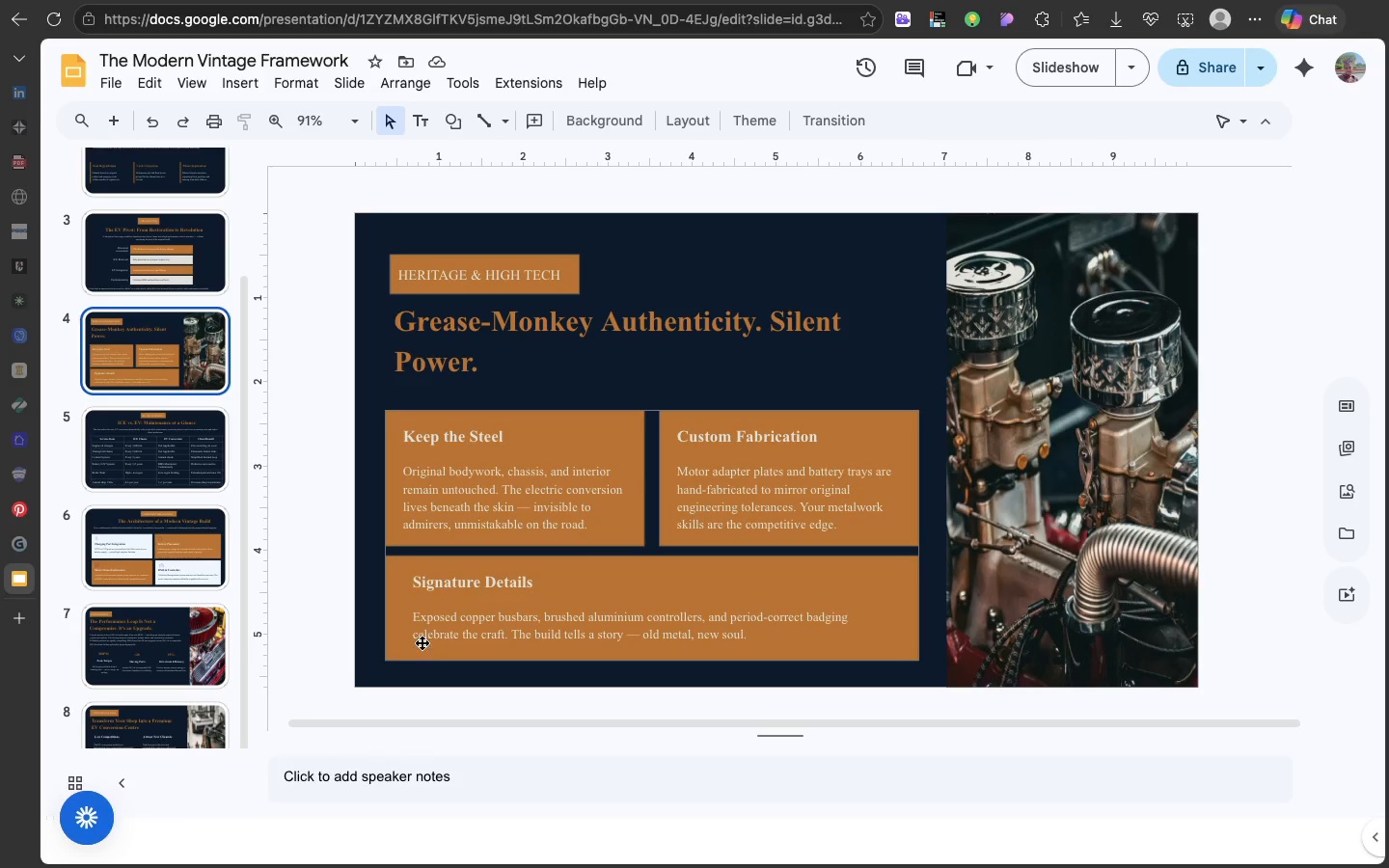 
wait(6.53)
 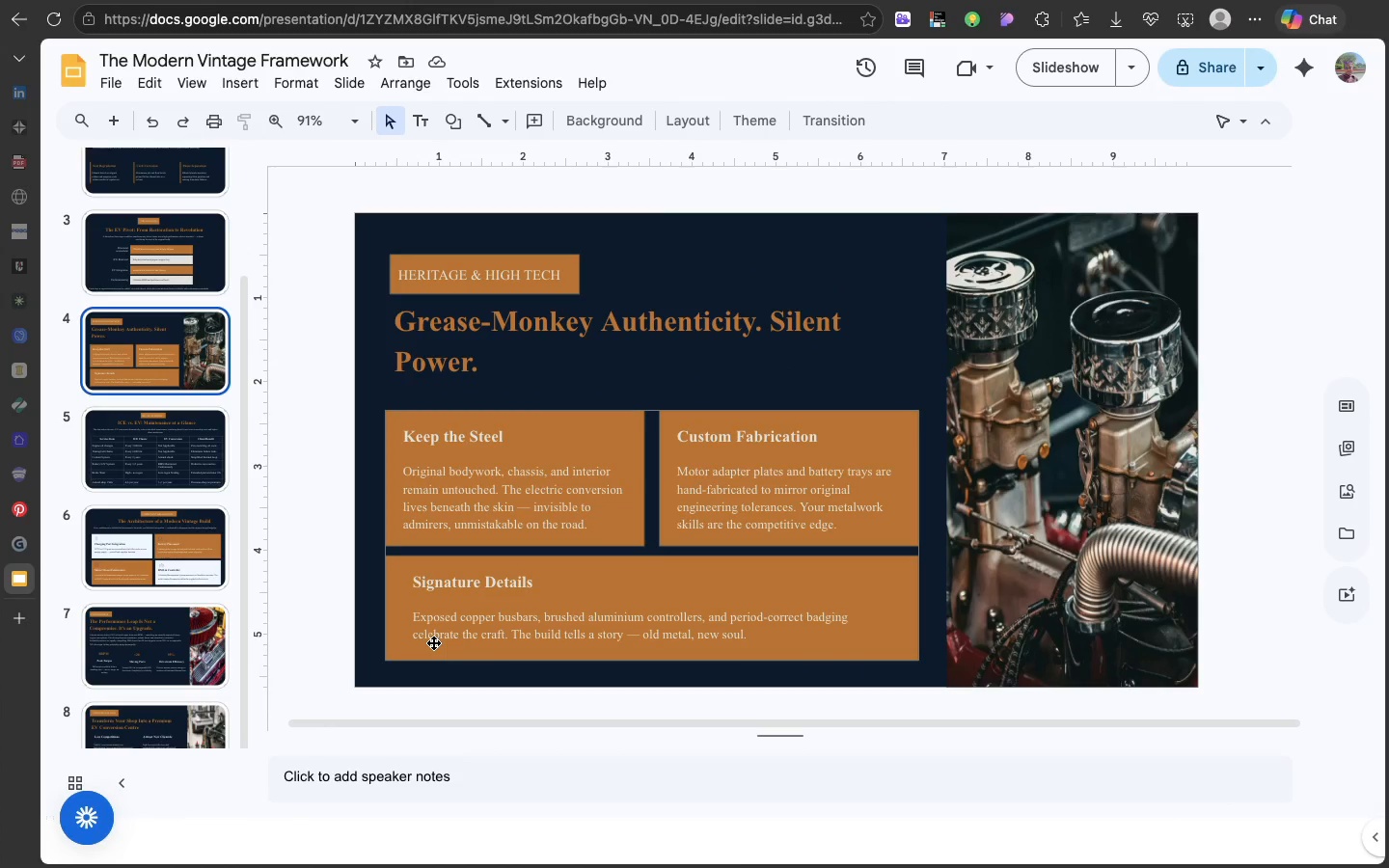 
scroll: coordinate [215, 611], scroll_direction: down, amount: 61.0
 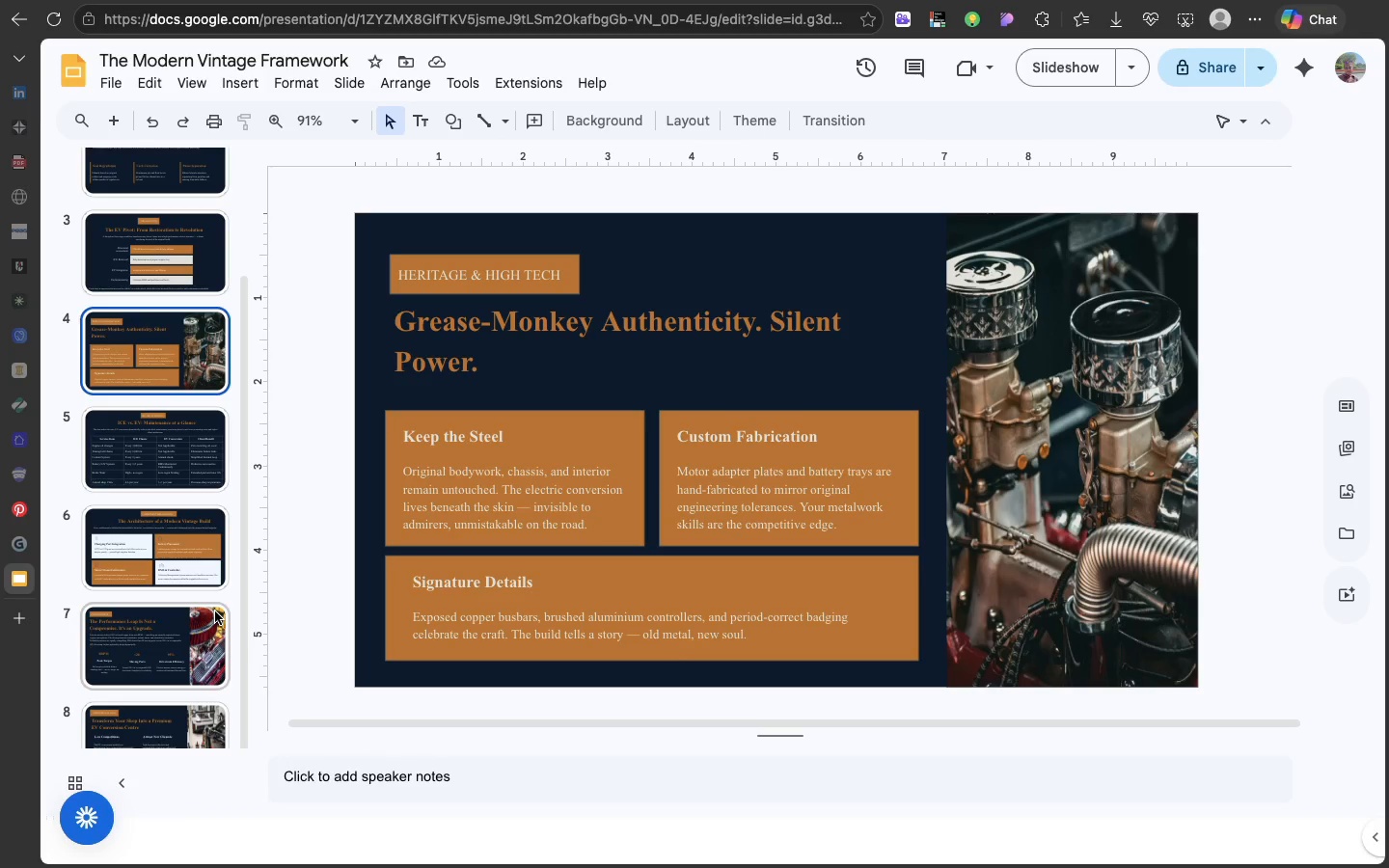 
wait(24.45)
 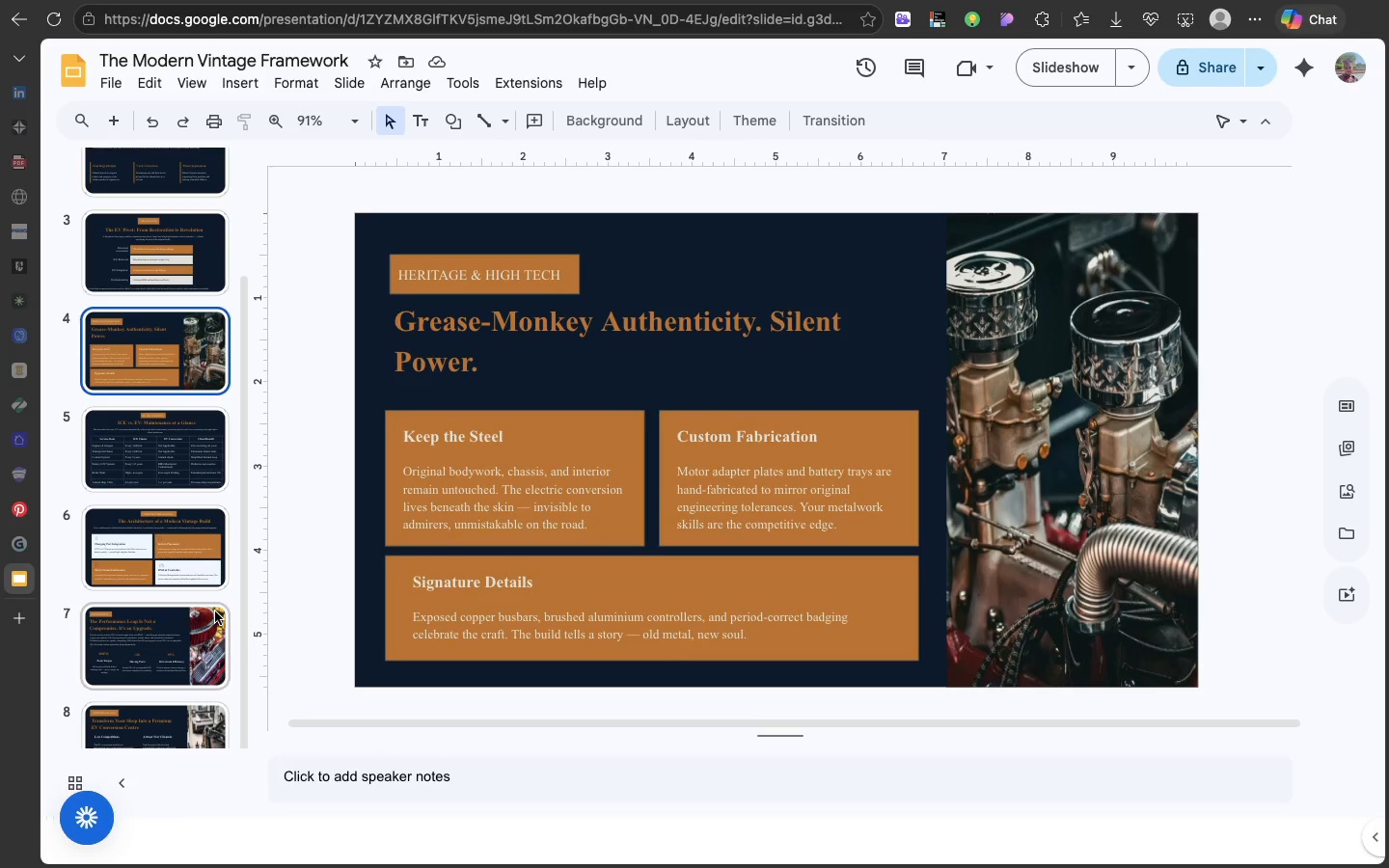 
scroll: coordinate [130, 641], scroll_direction: down, amount: 30.0
 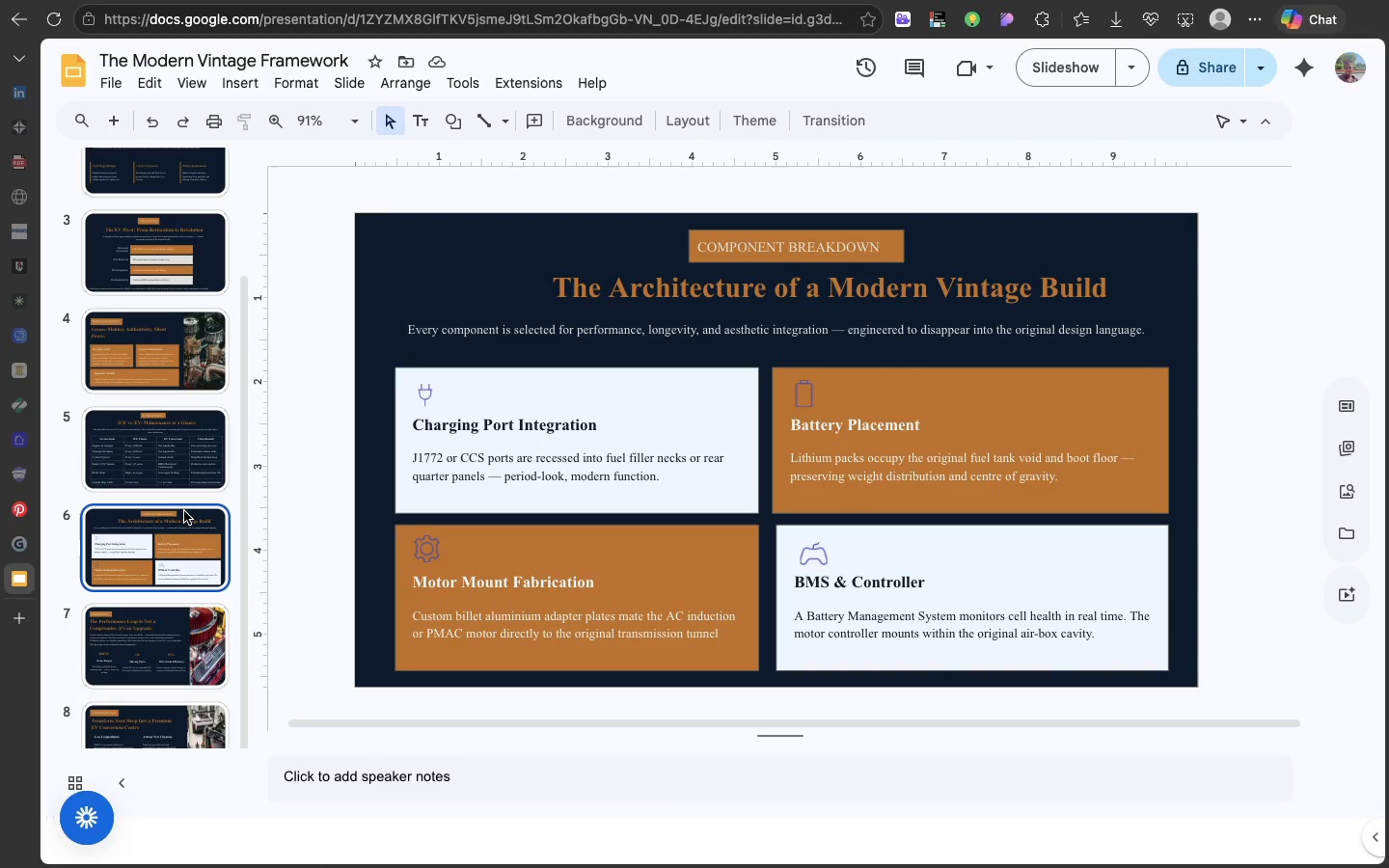 
left_click([184, 511])
 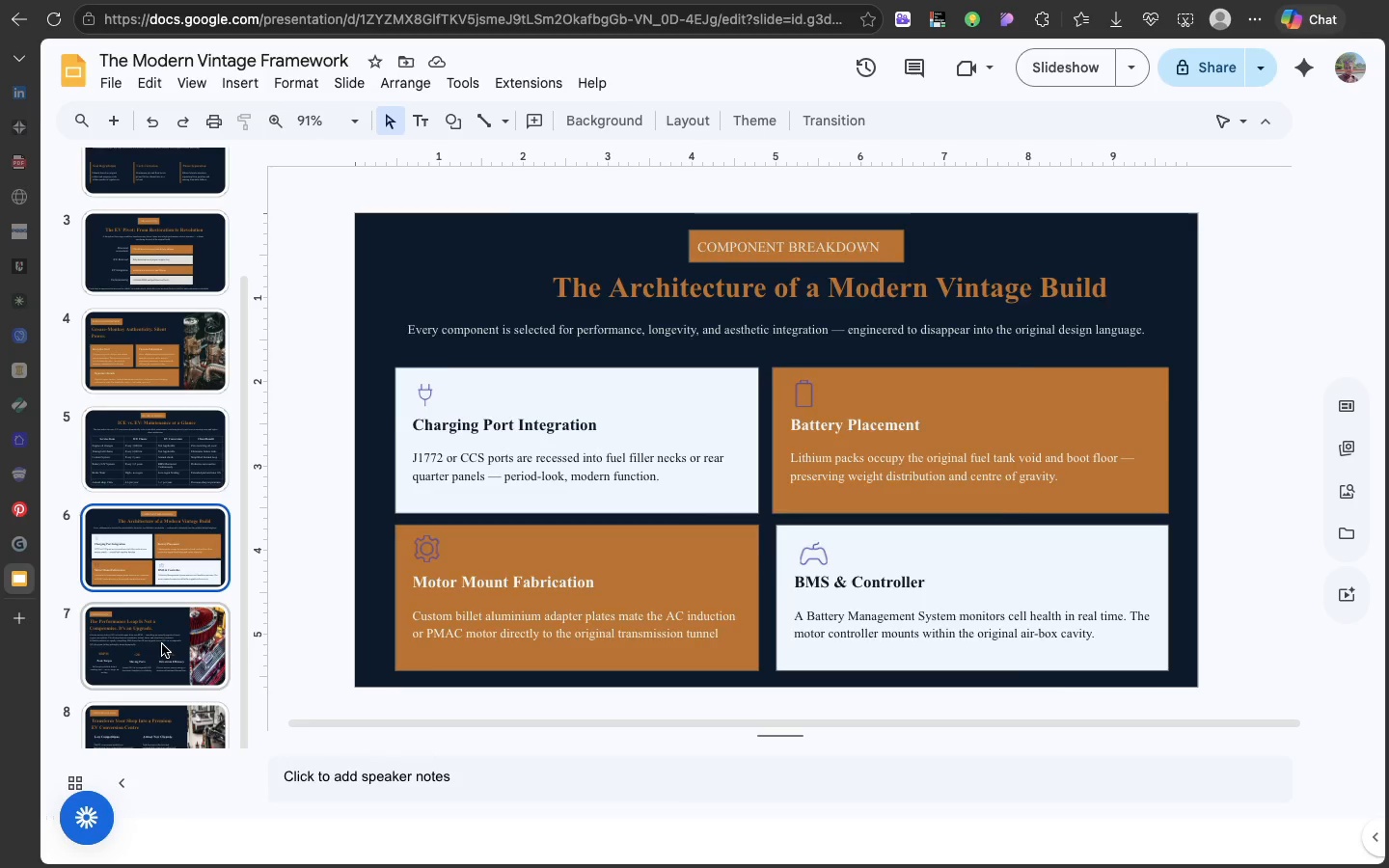 
left_click([162, 644])
 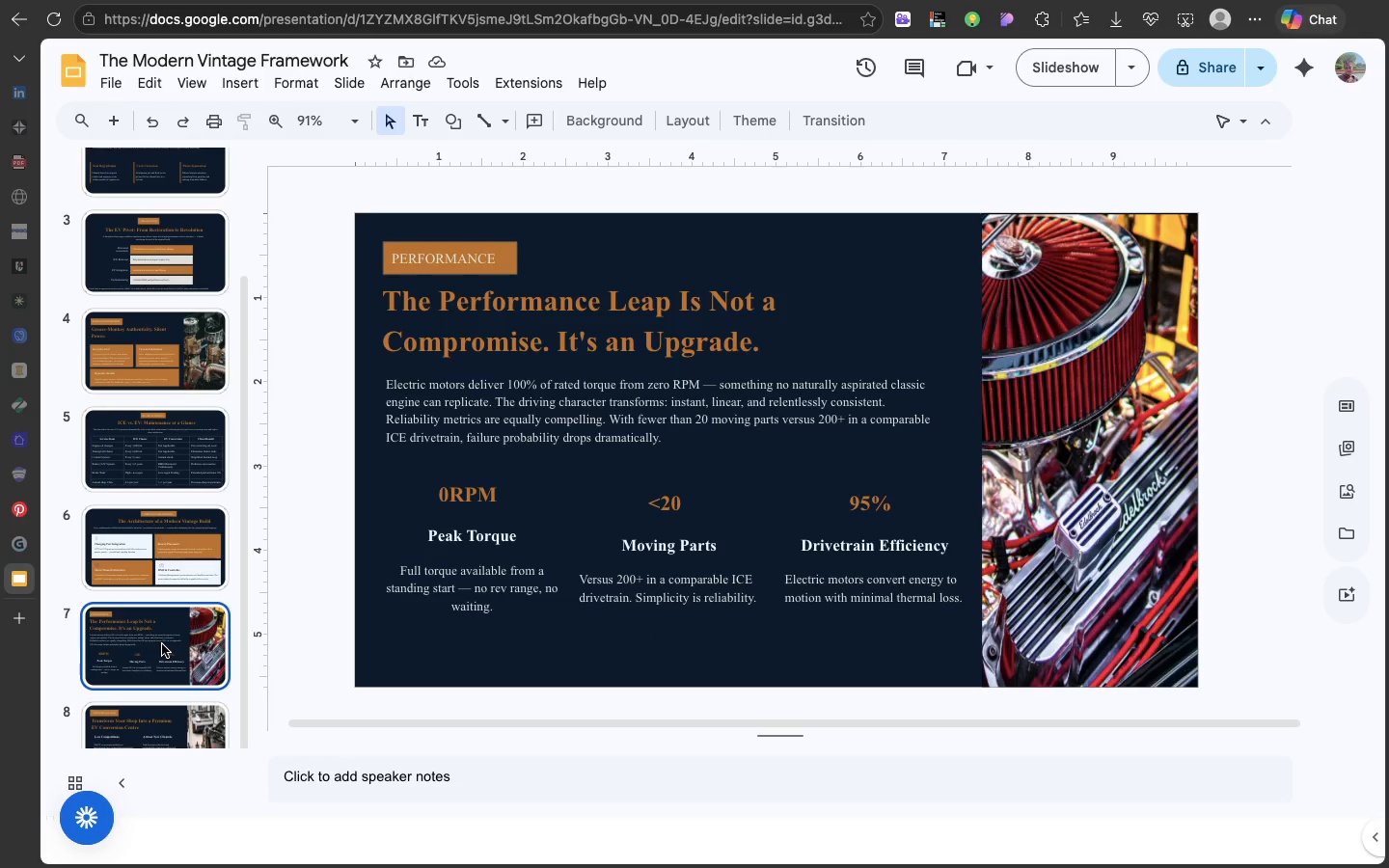 
scroll: coordinate [162, 644], scroll_direction: down, amount: 53.0
 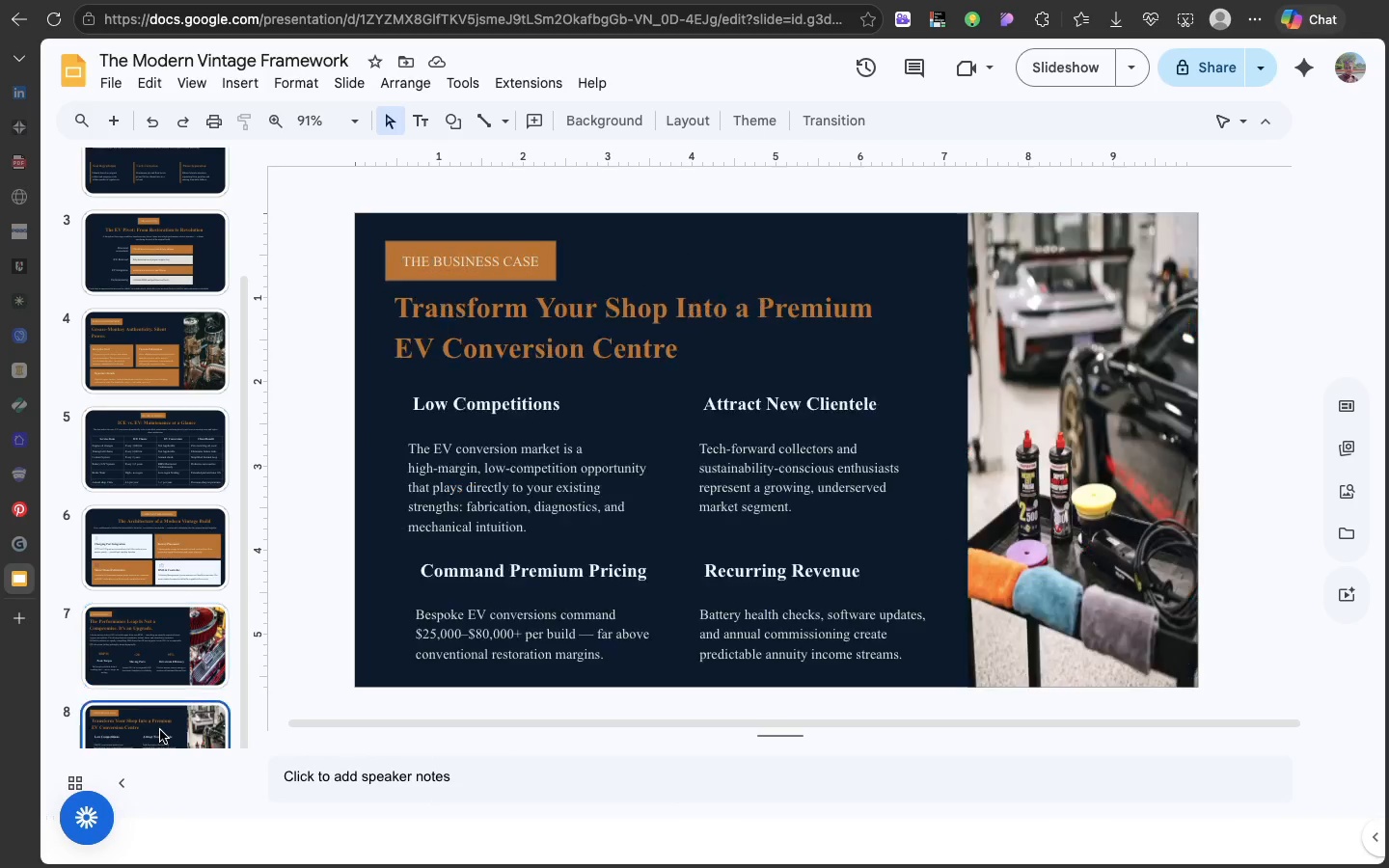 
left_click([160, 730])
 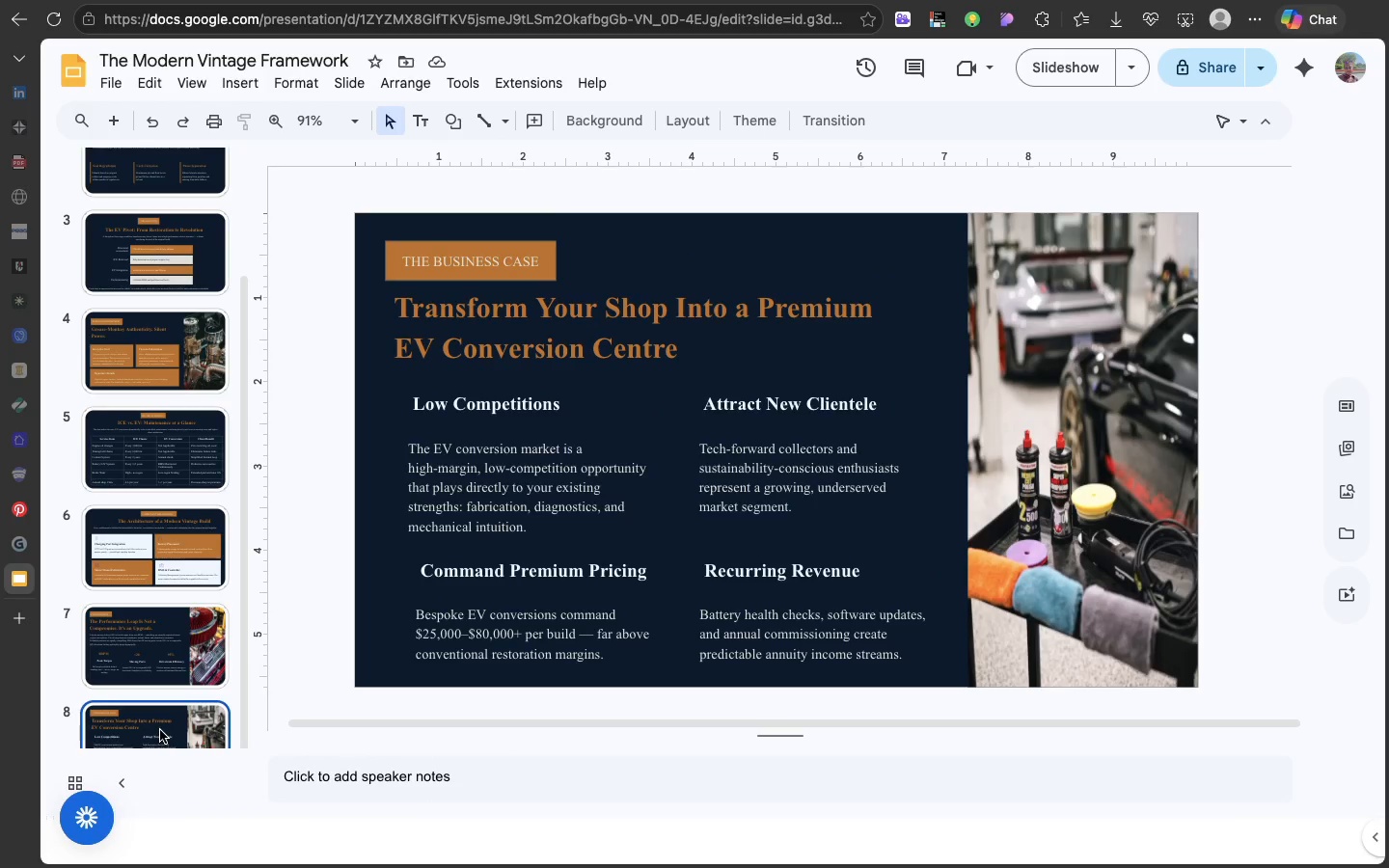 
scroll: coordinate [191, 600], scroll_direction: down, amount: 158.0
 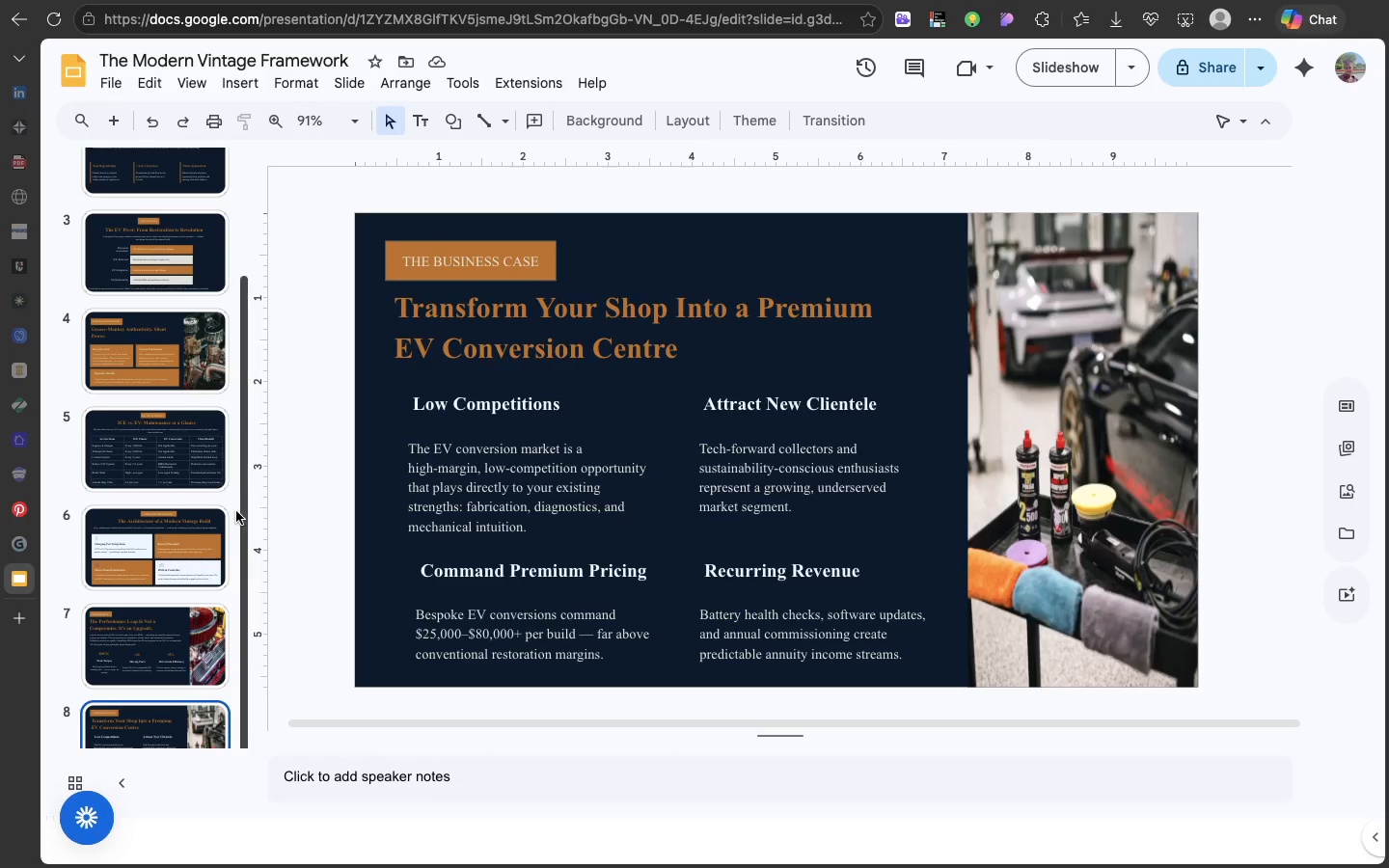 
left_click([498, 507])
 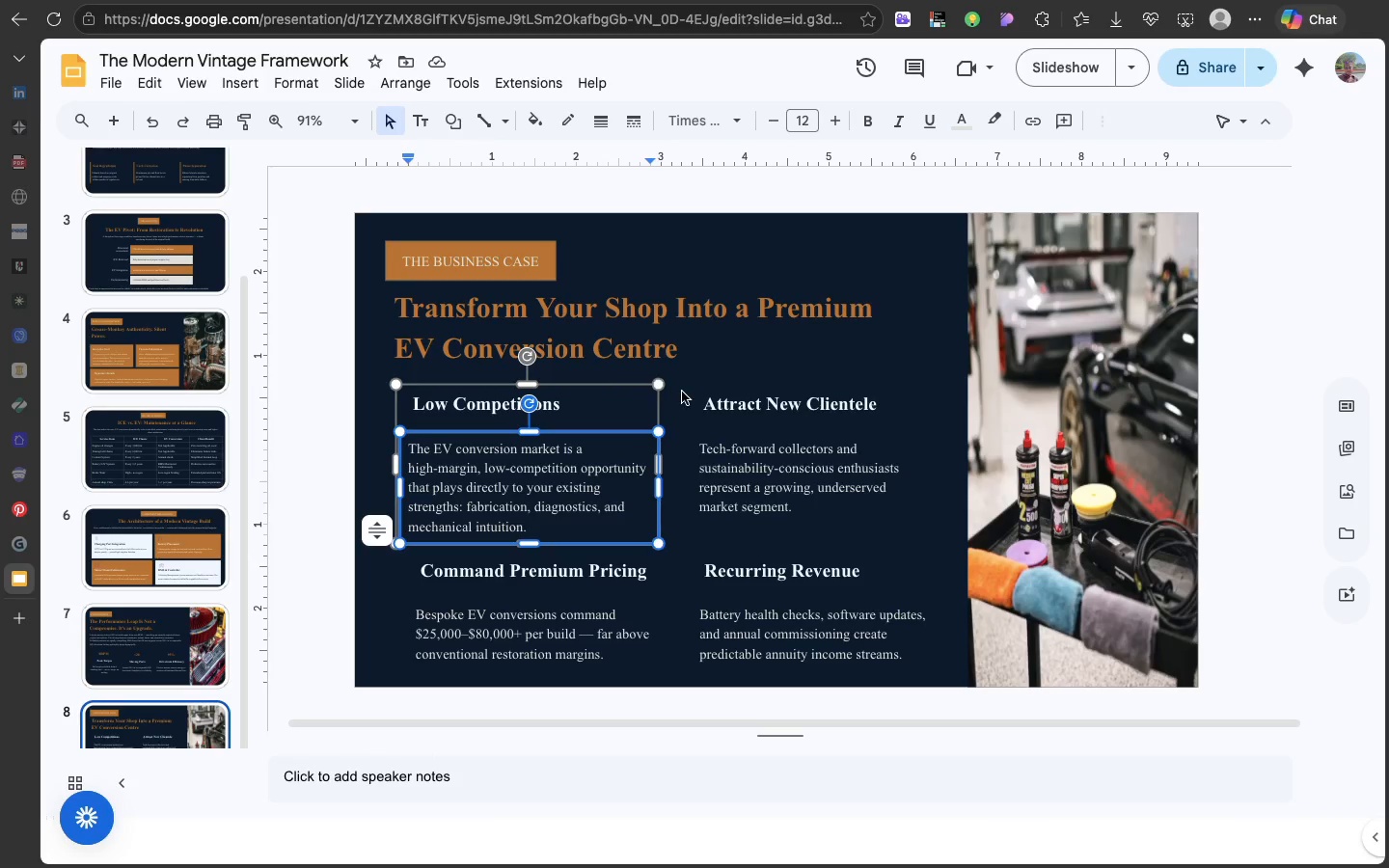 
scroll: coordinate [241, 486], scroll_direction: down, amount: 198.0
 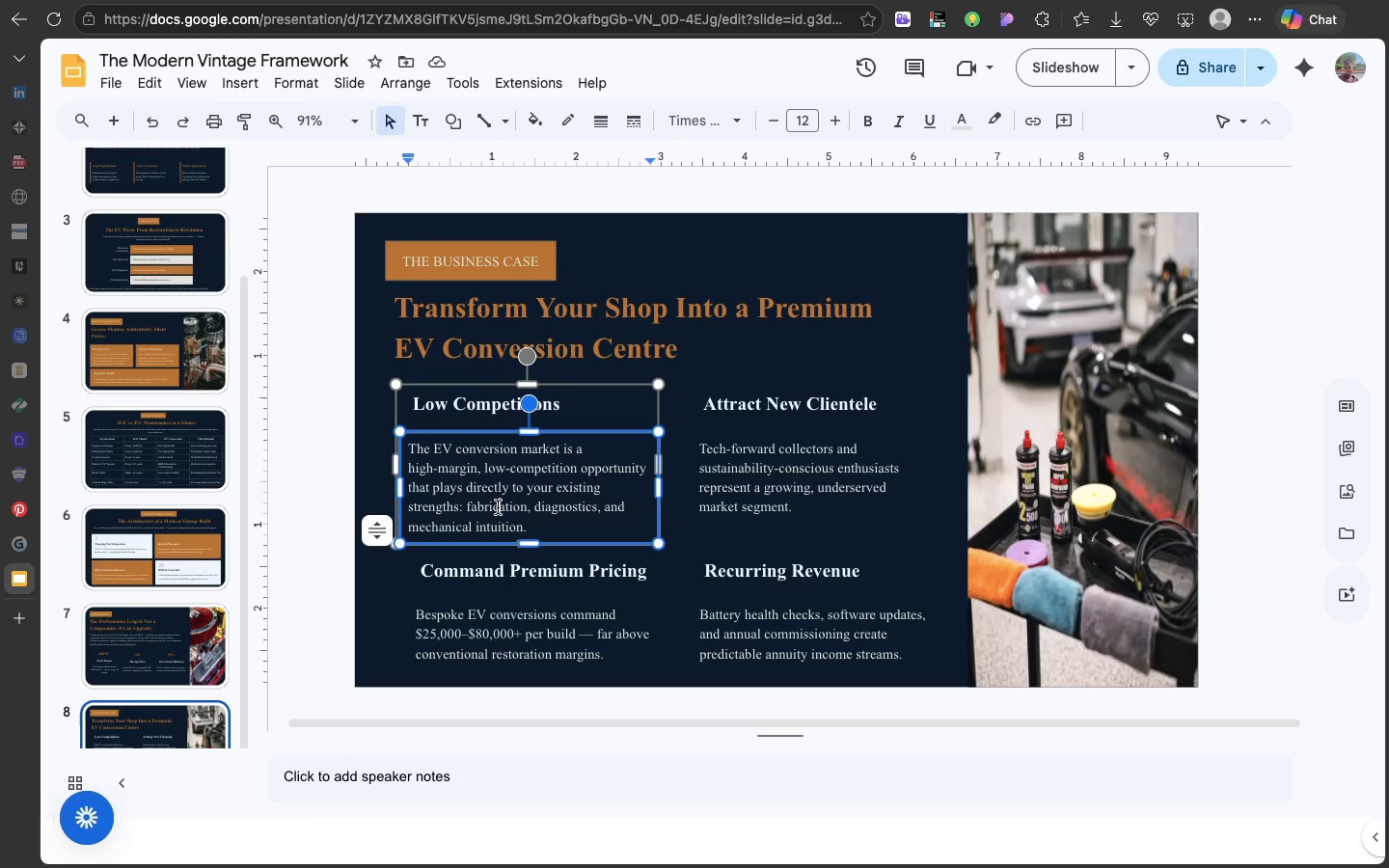 
left_click([682, 392])
 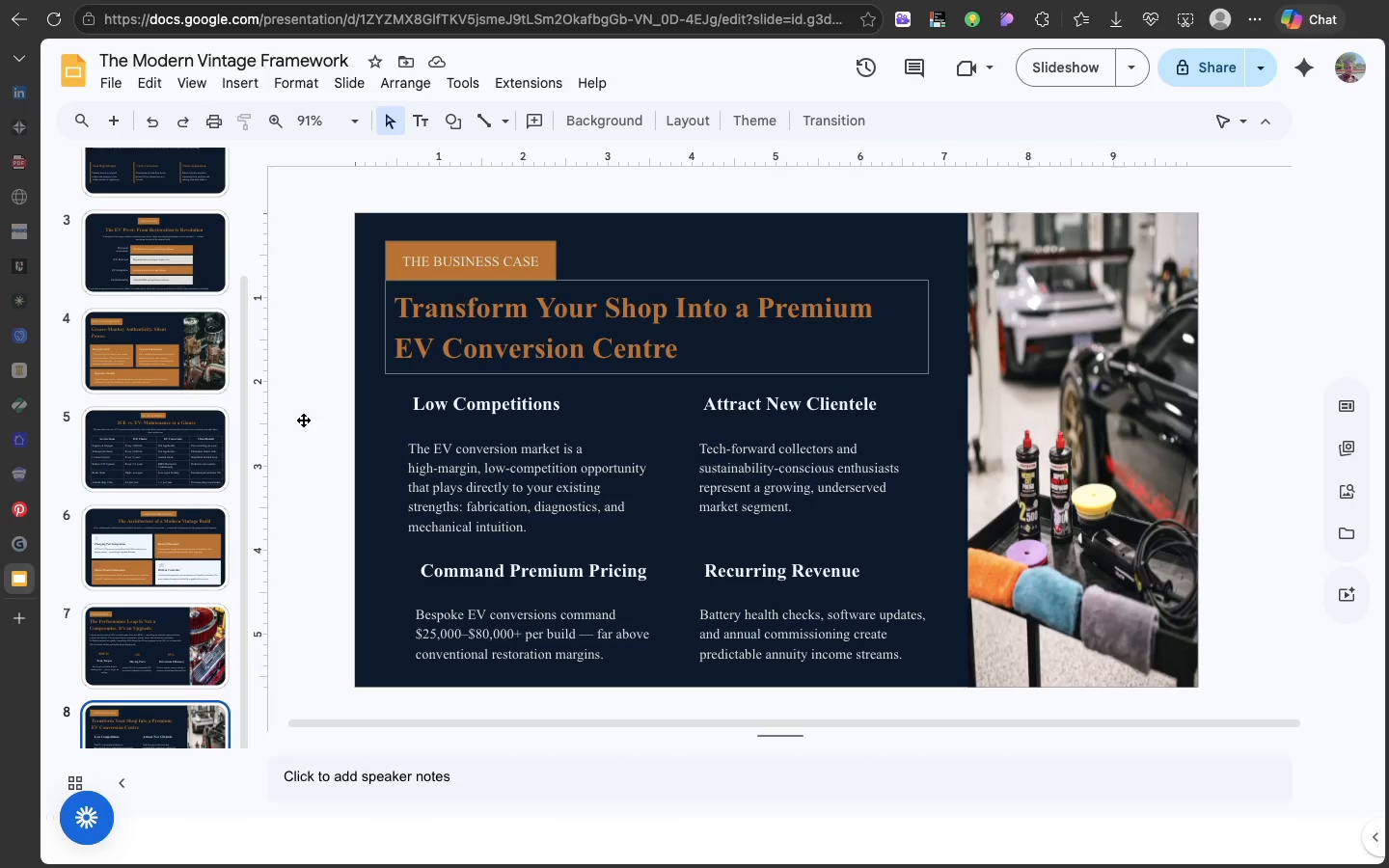 
scroll: coordinate [176, 554], scroll_direction: down, amount: 132.0
 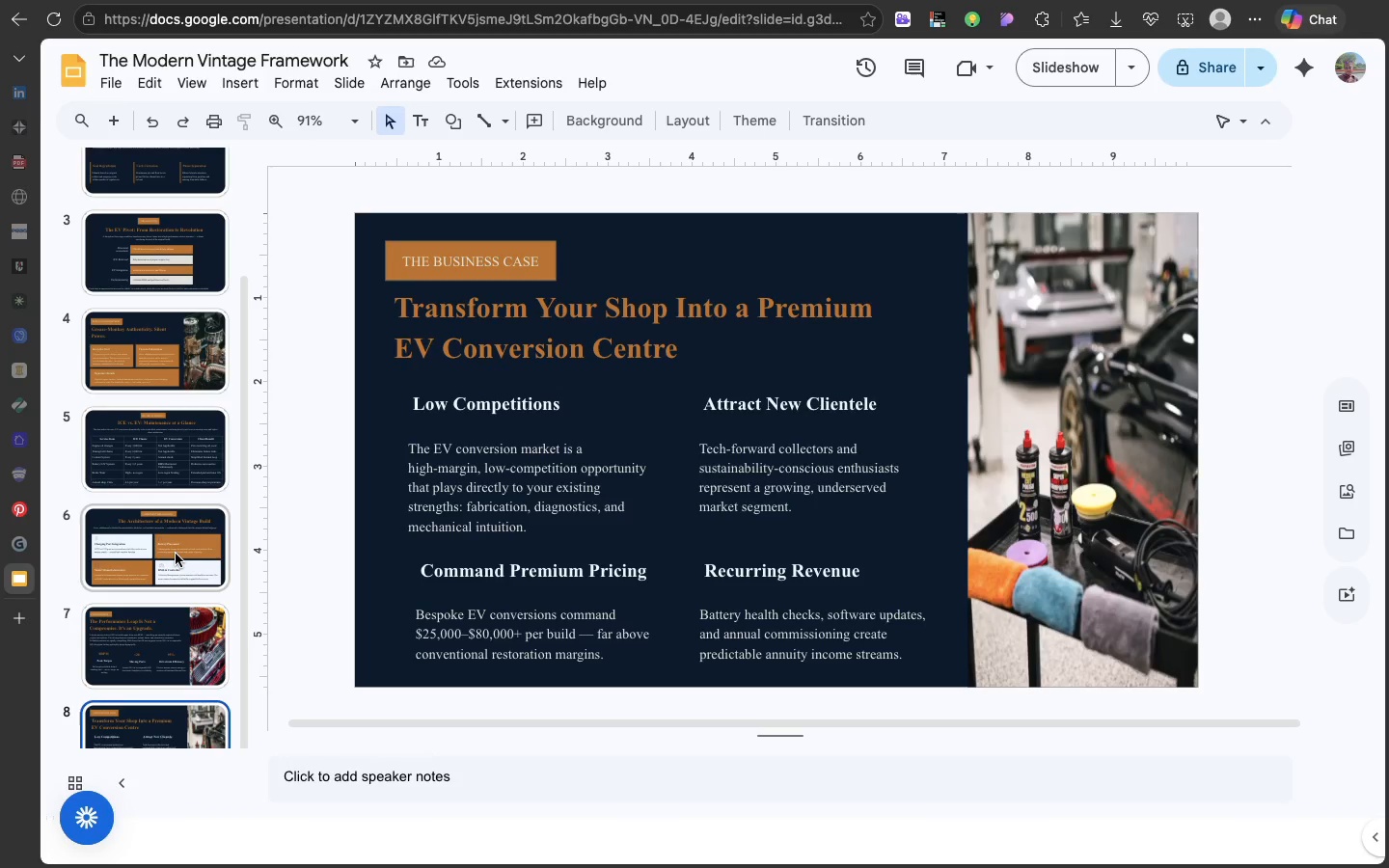 
wait(48.89)
 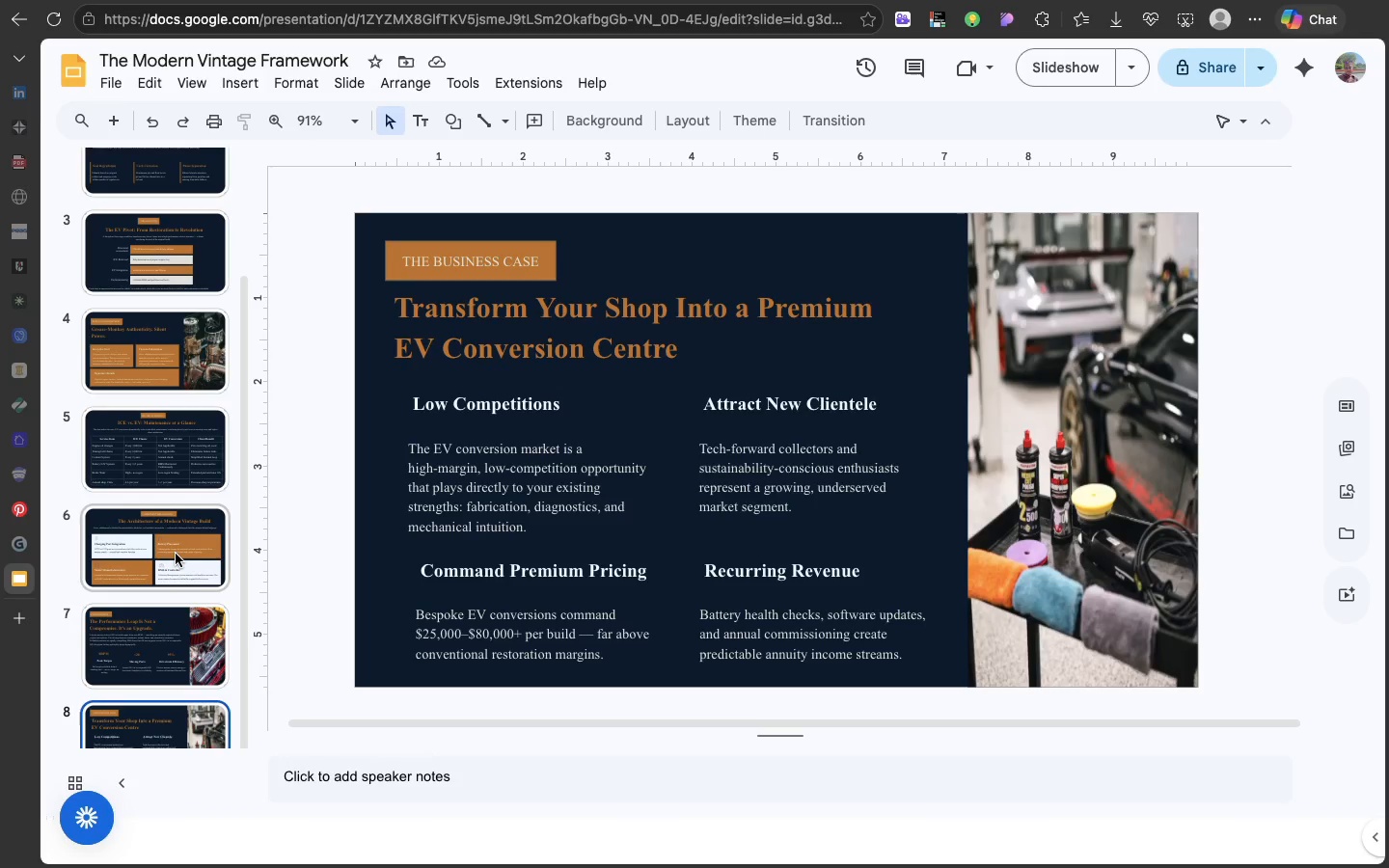 
left_click([457, 74])
 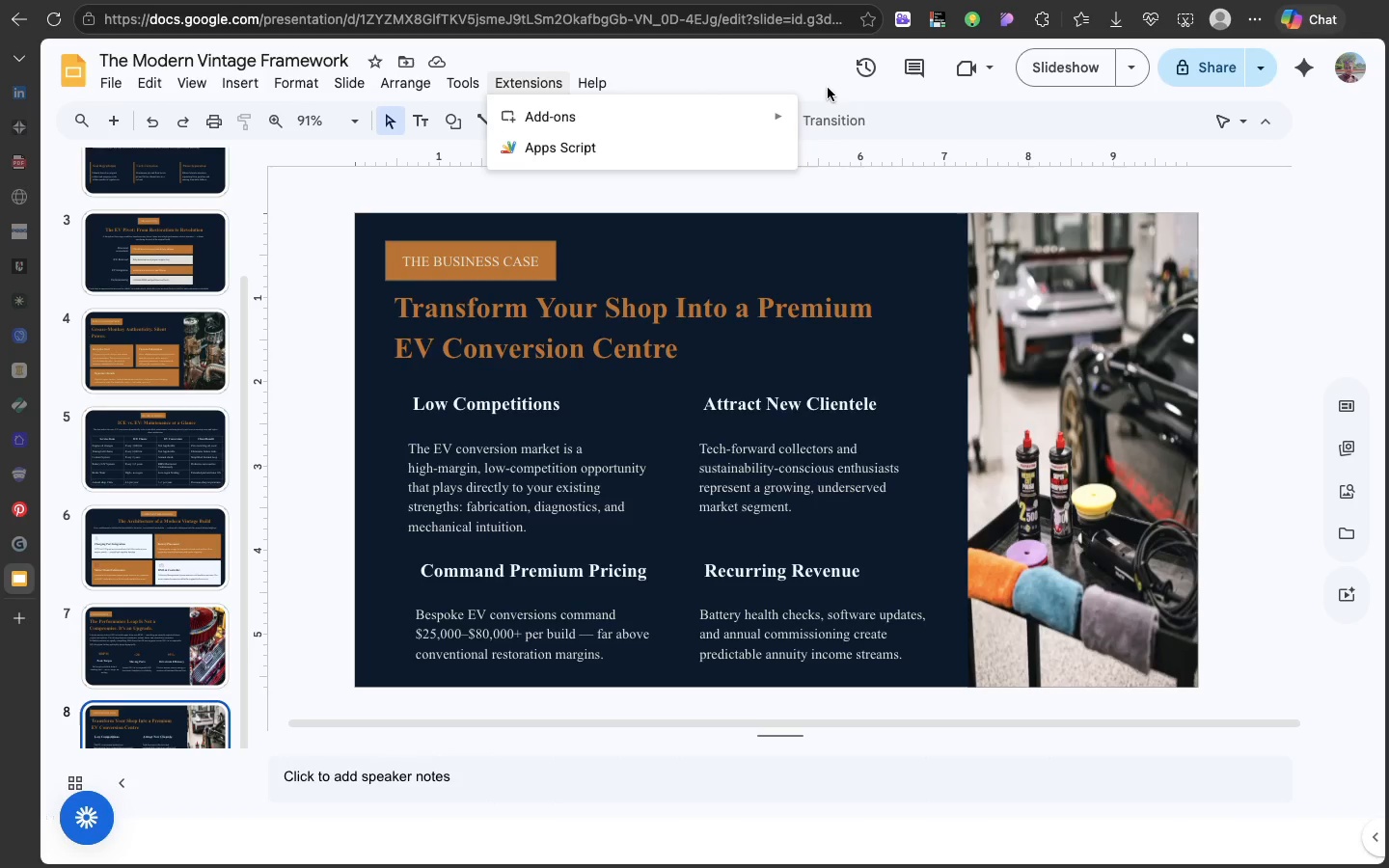 
wait(6.68)
 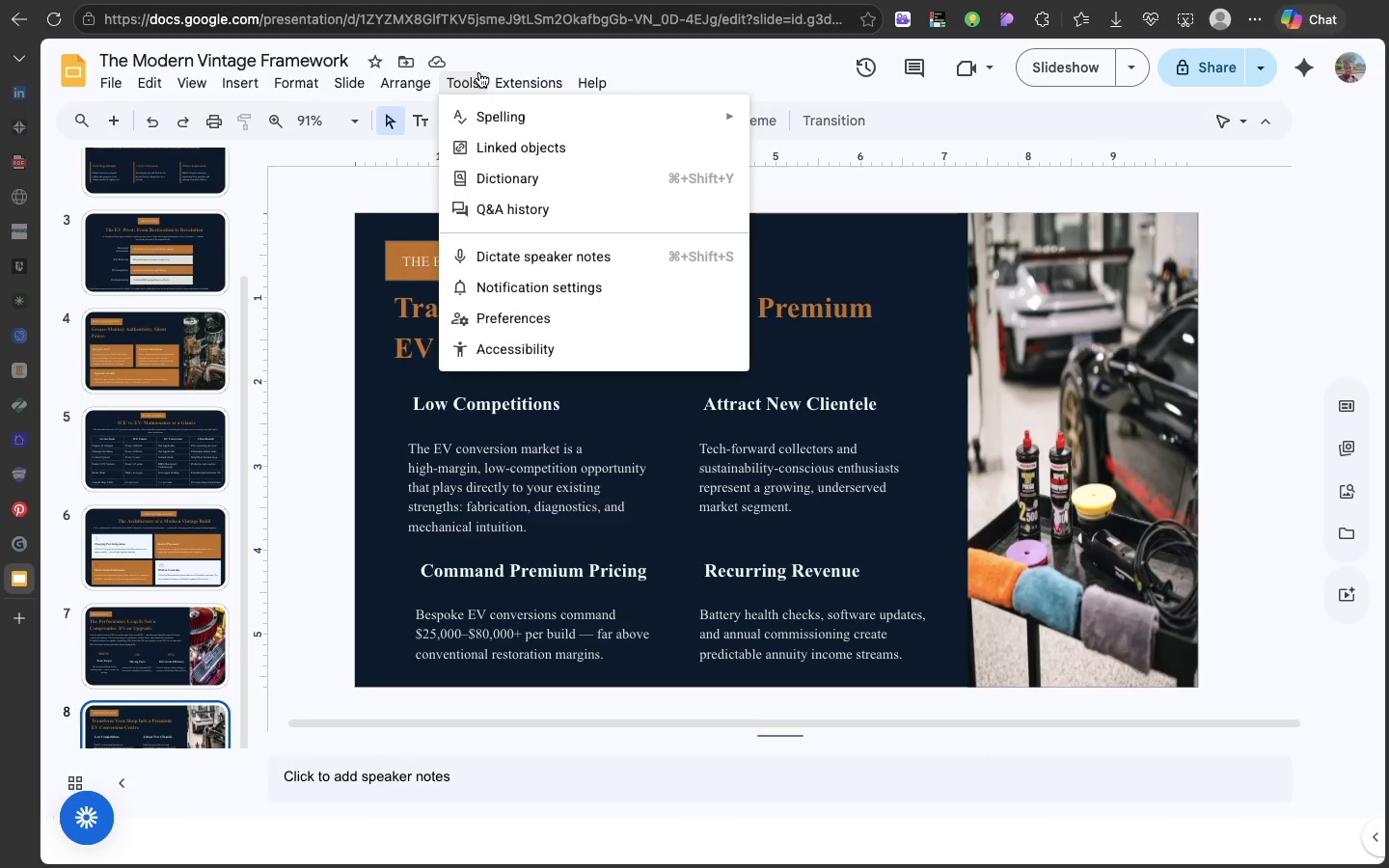 
left_click([821, 122])
 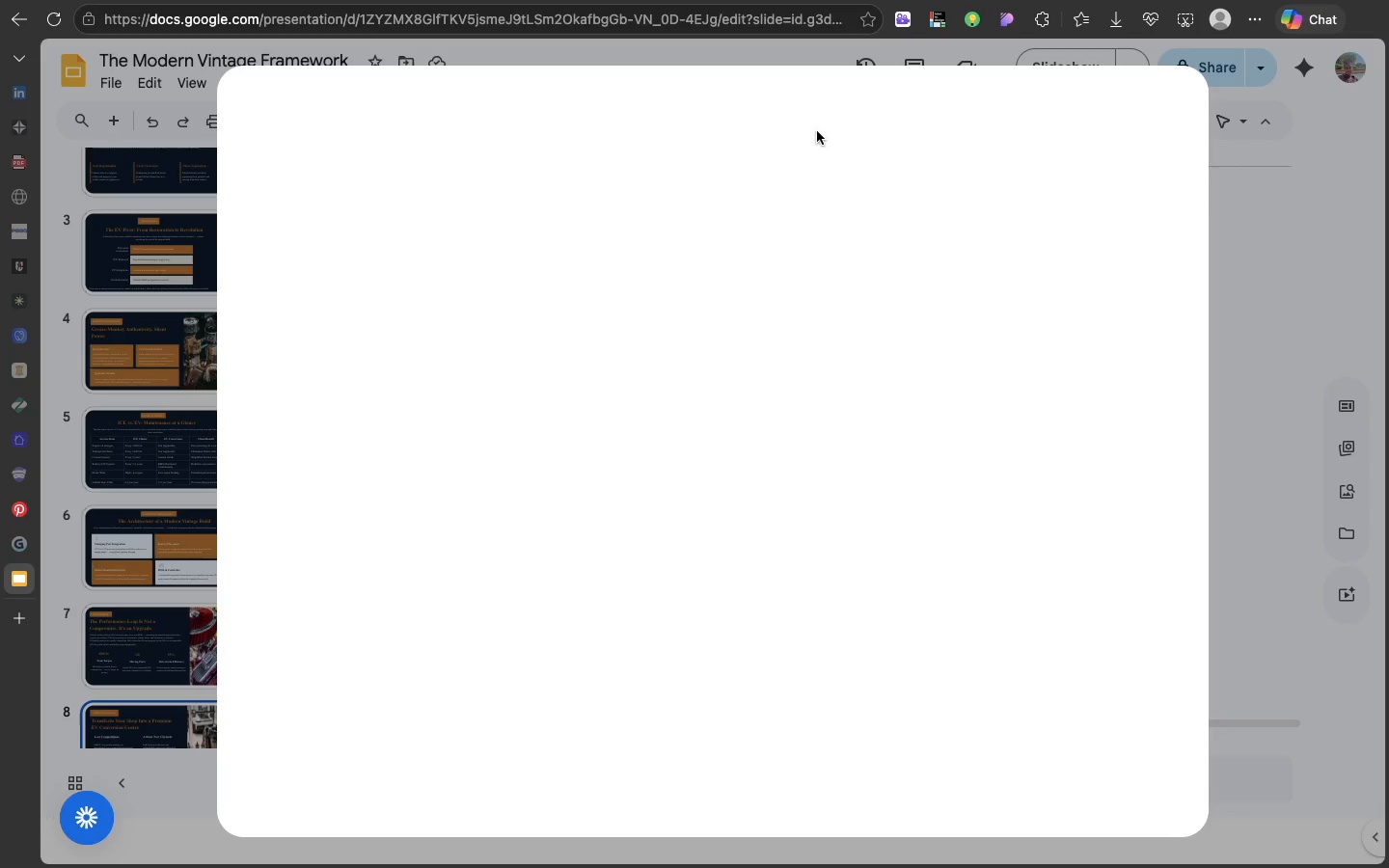 
mouse_move([670, 397])
 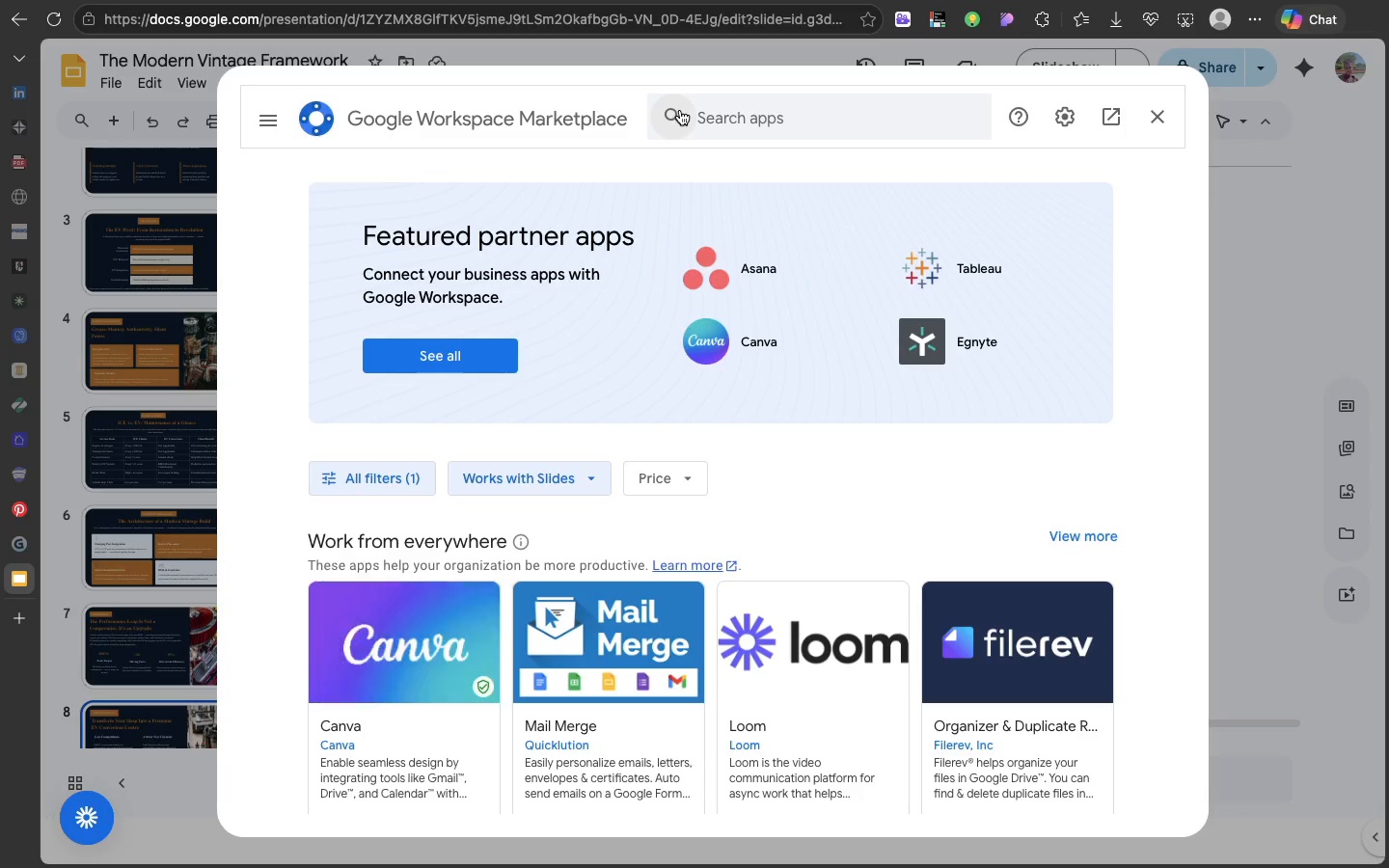 
left_click([680, 110])
 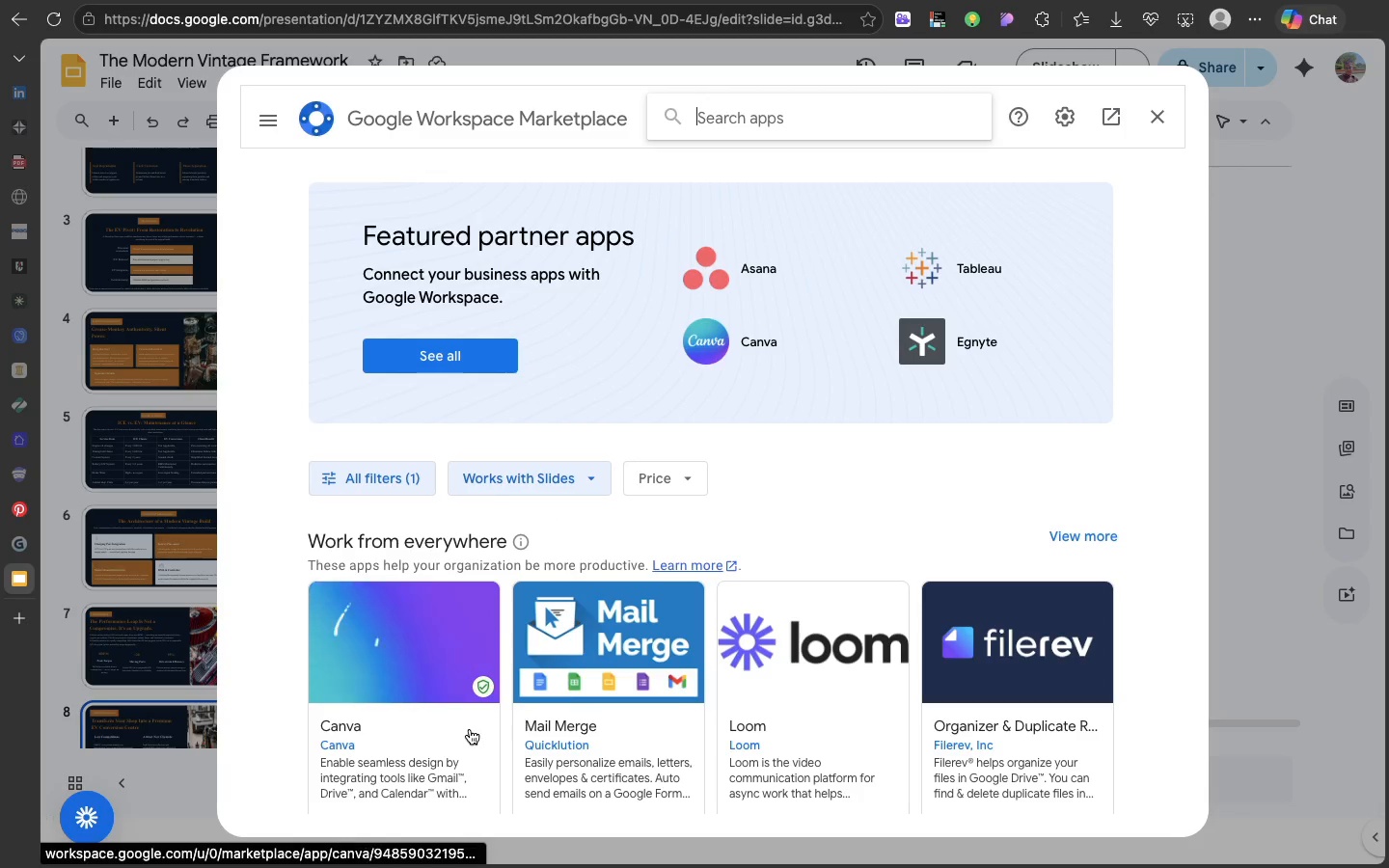 
scroll: coordinate [476, 679], scroll_direction: down, amount: 200.0
 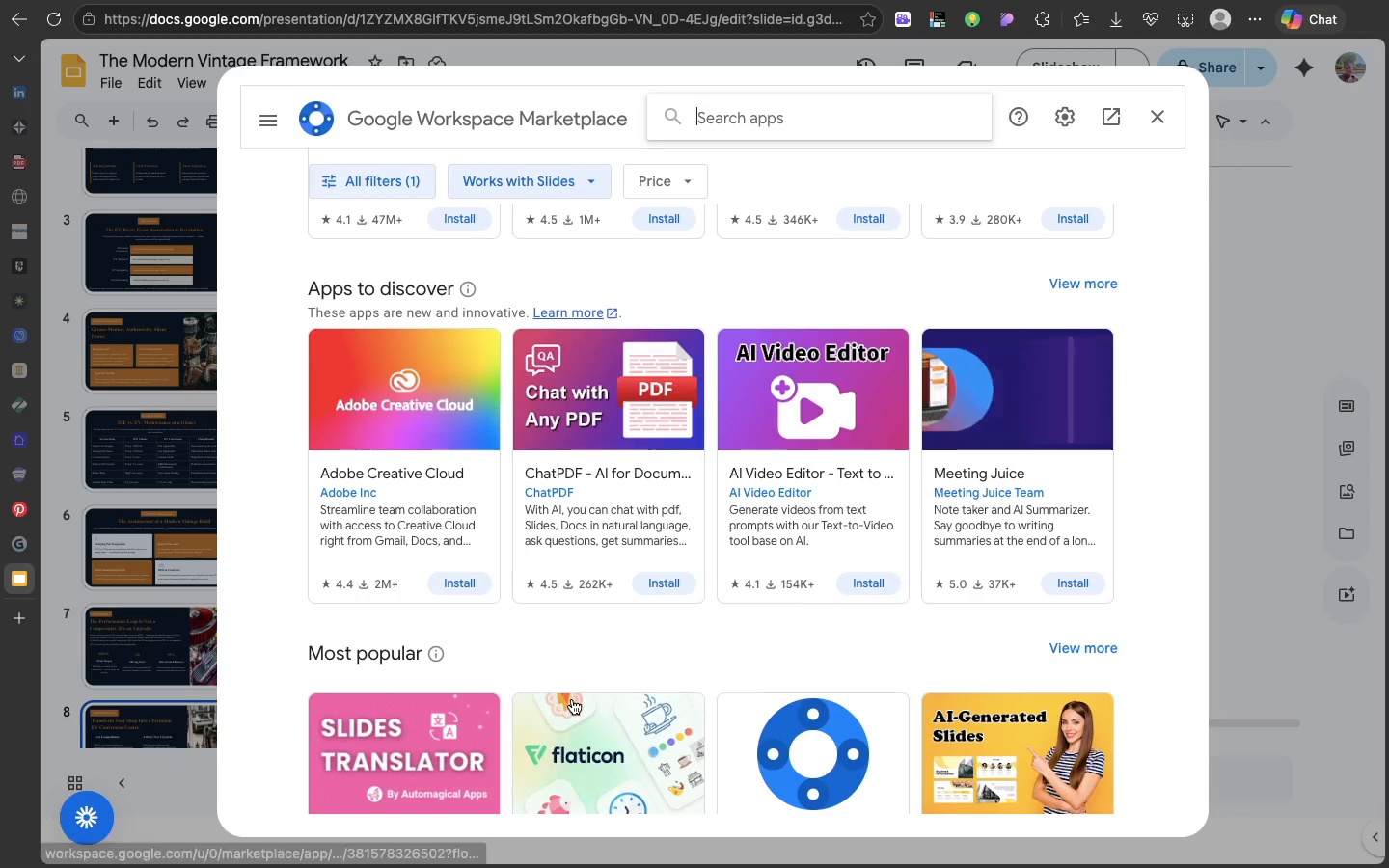 
scroll: coordinate [572, 699], scroll_direction: down, amount: 40.0
 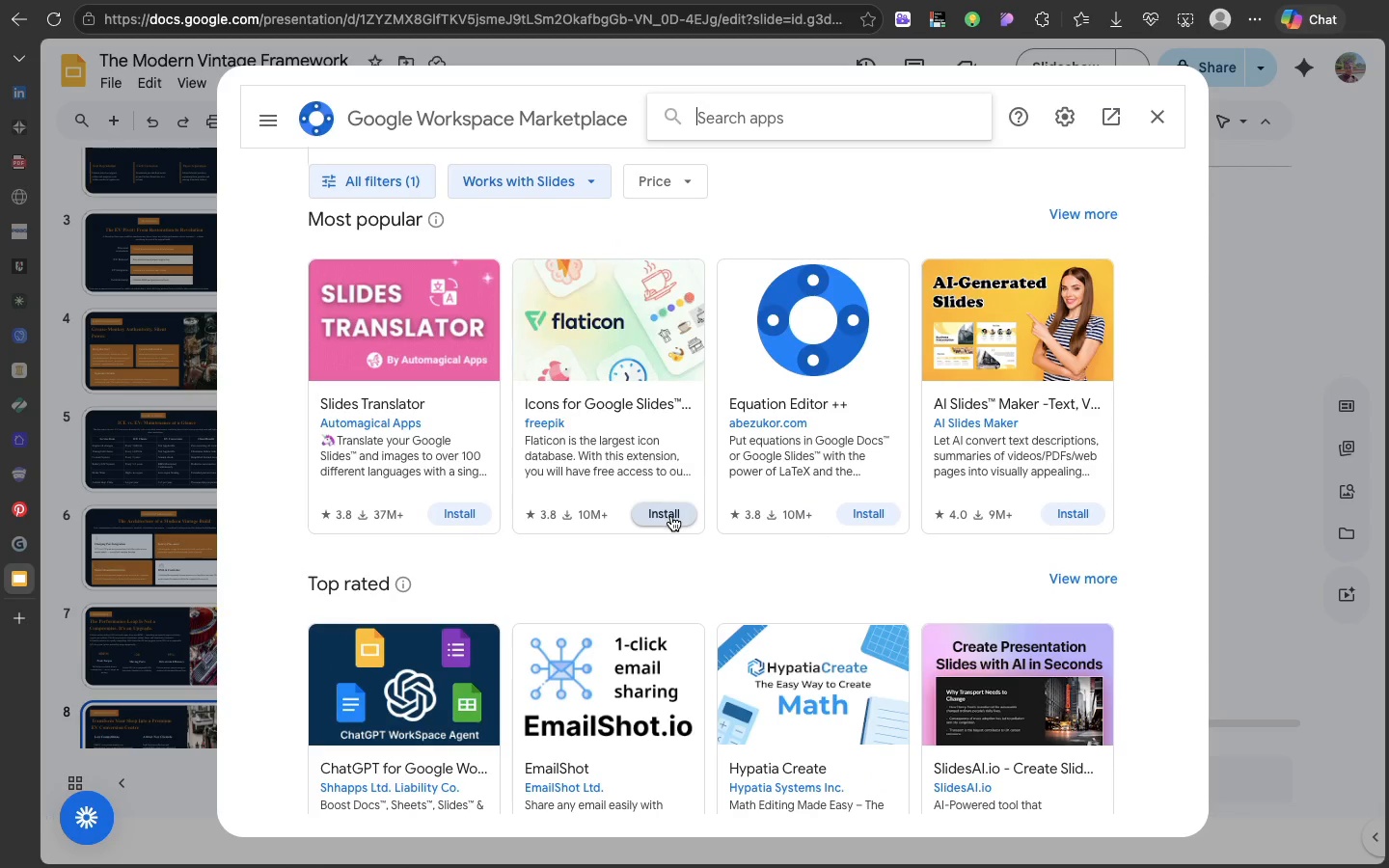 
left_click([671, 516])
 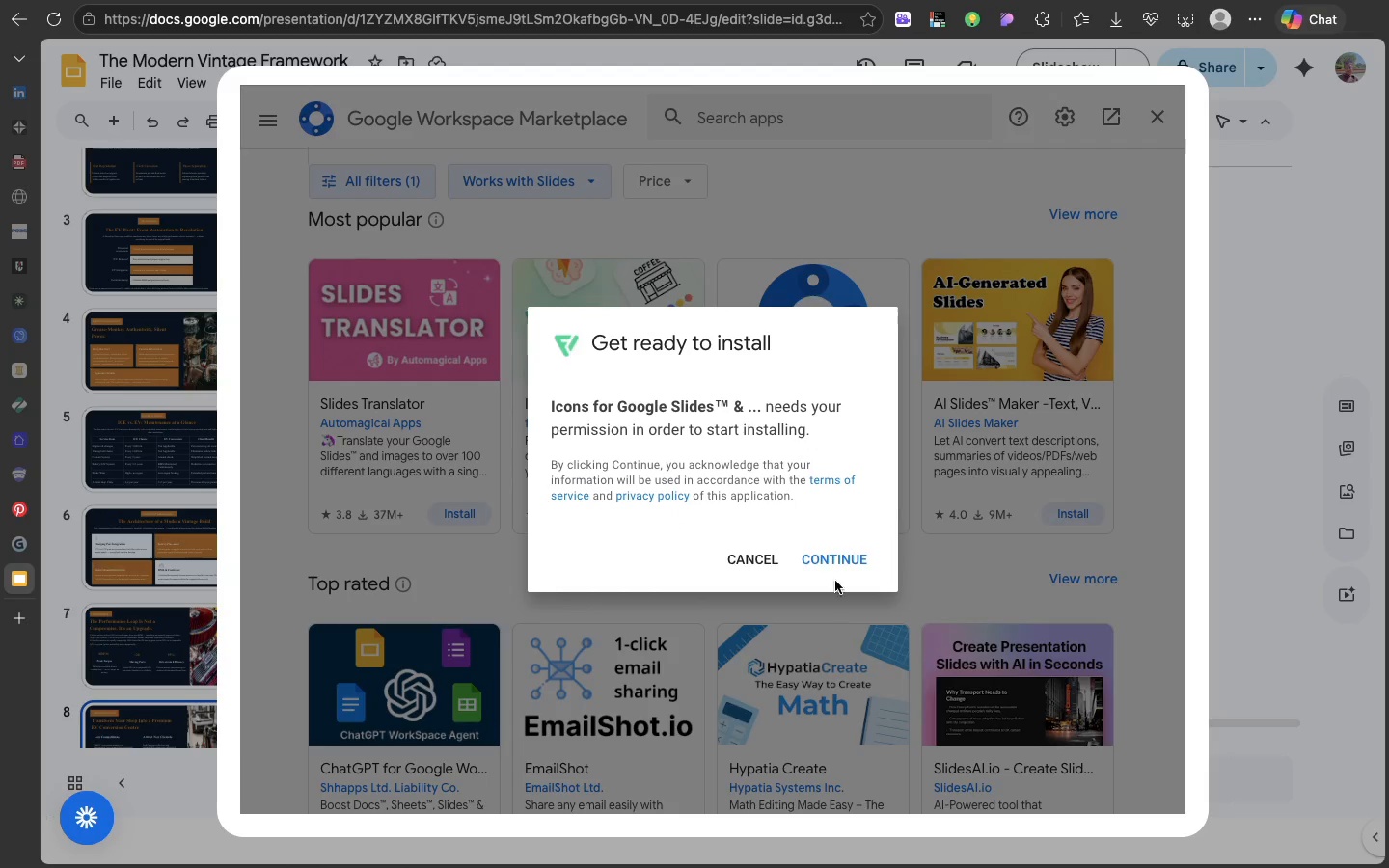 
left_click([832, 552])
 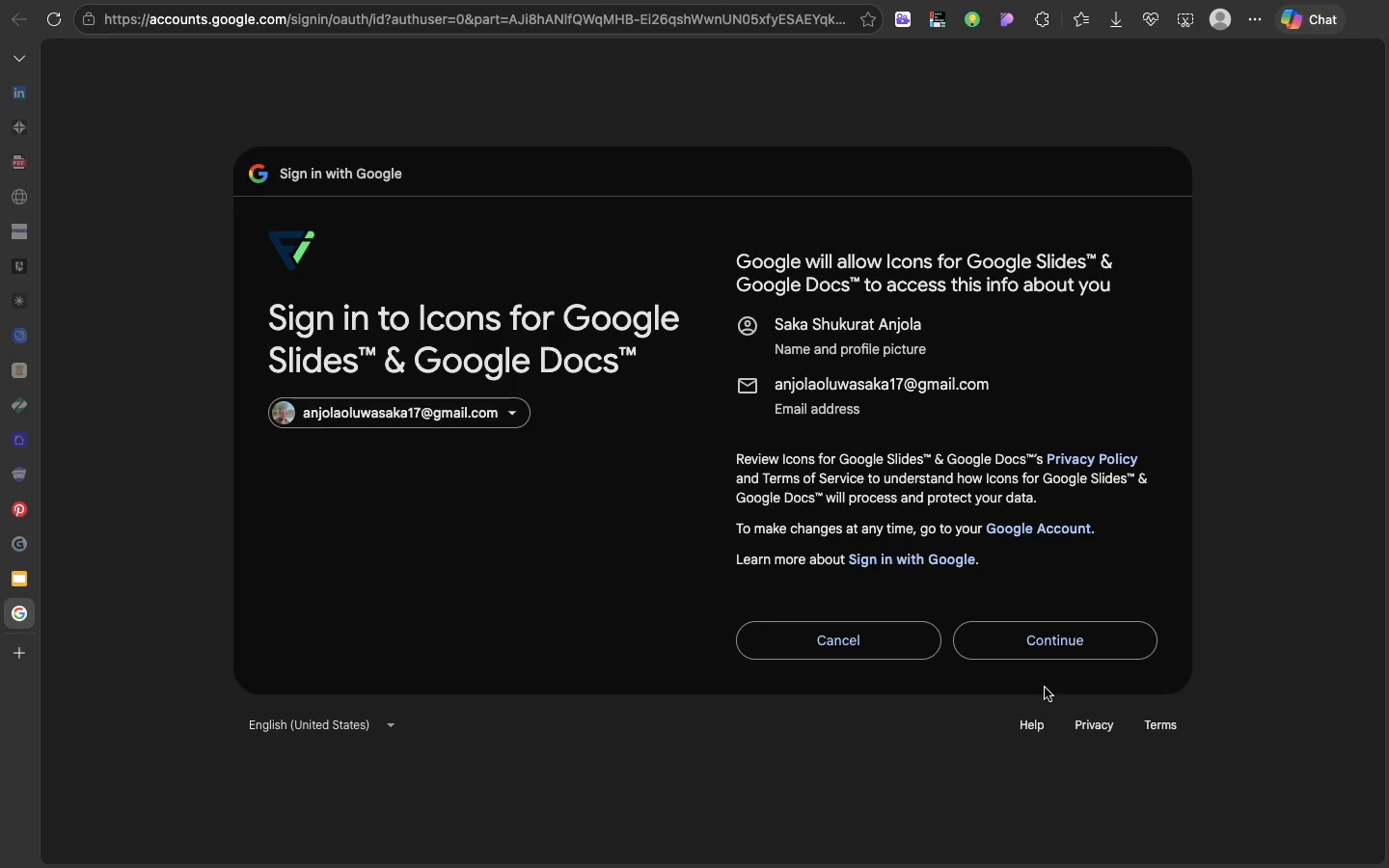 
wait(7.51)
 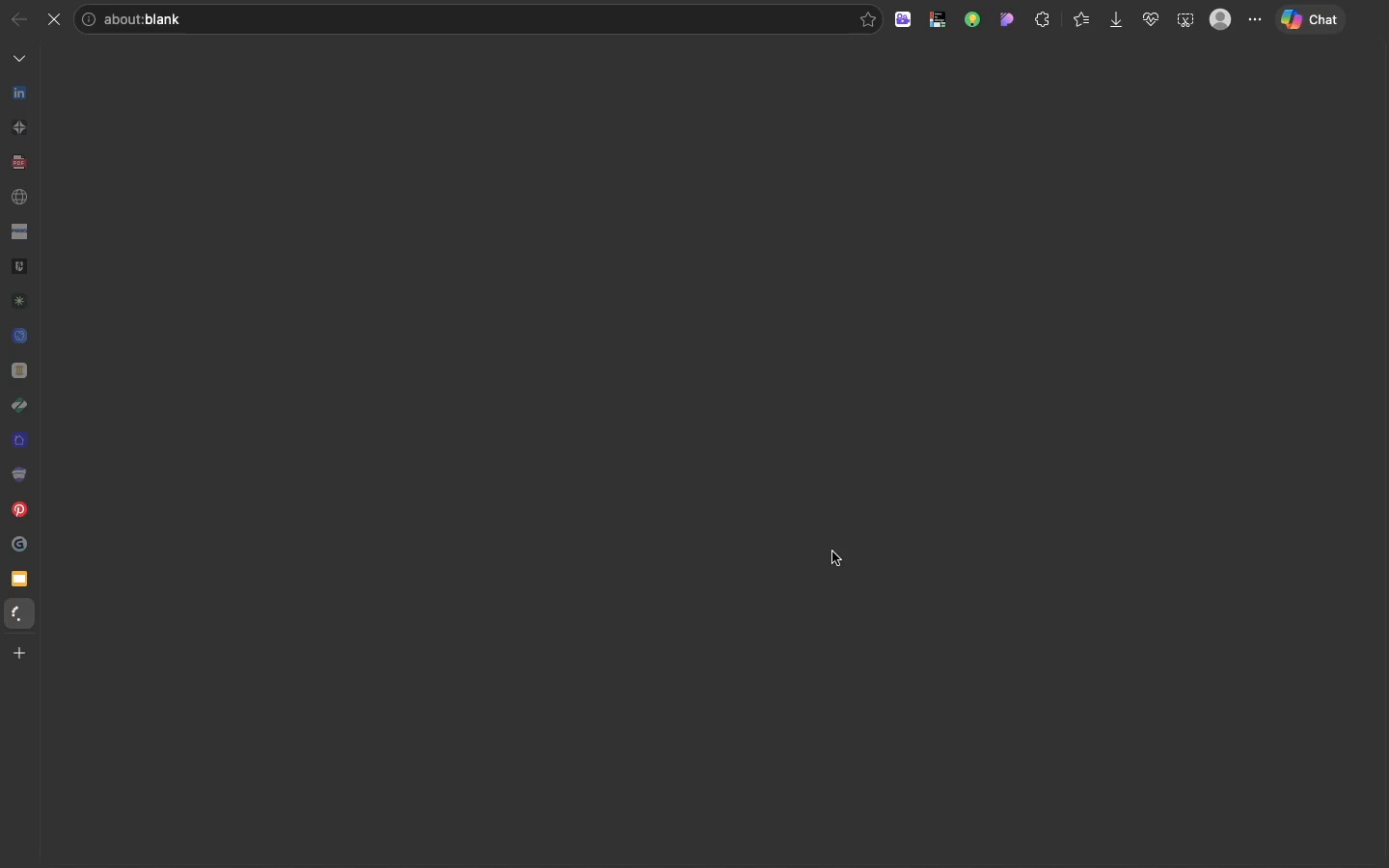 
left_click([1040, 649])
 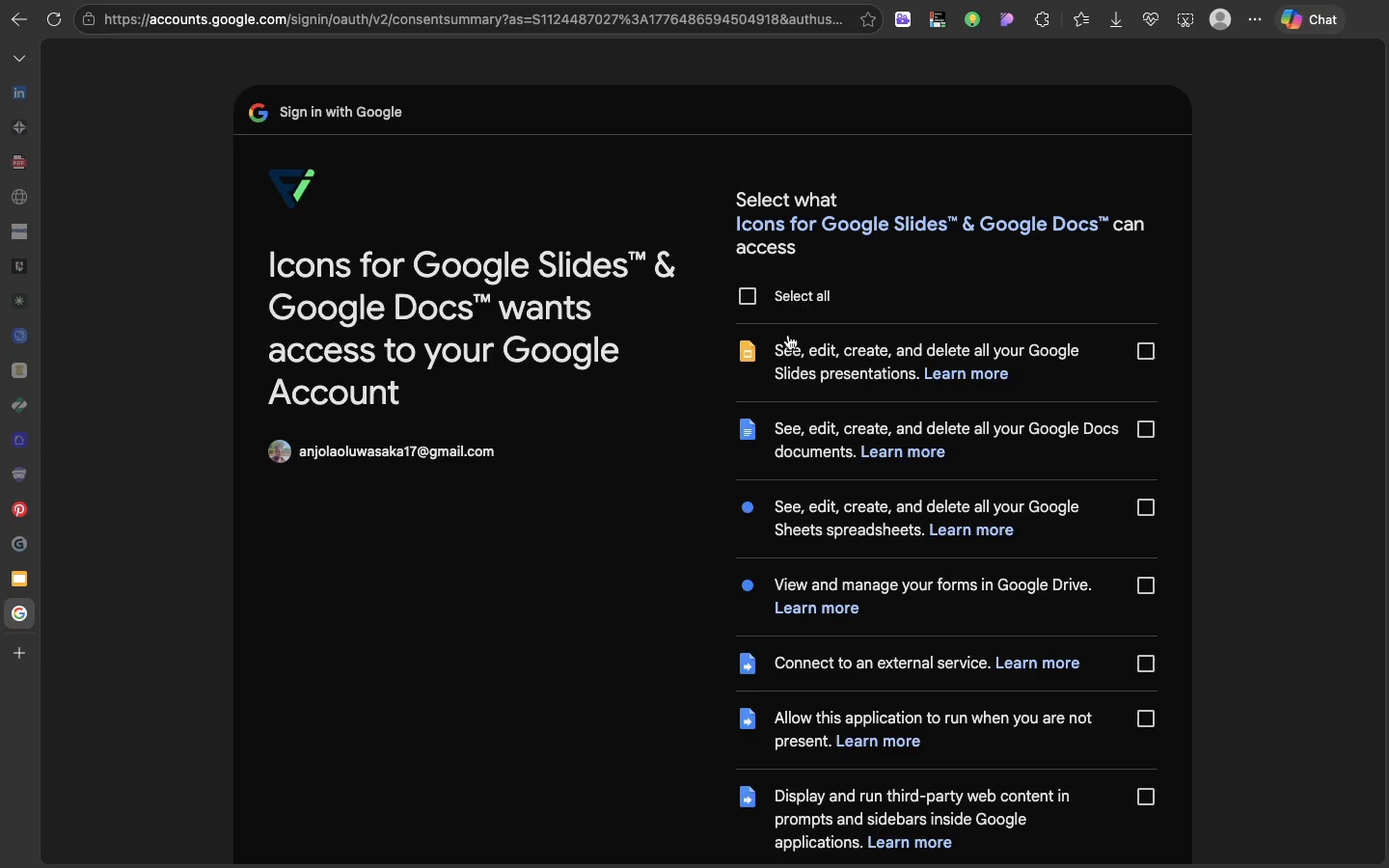 
left_click([749, 302])
 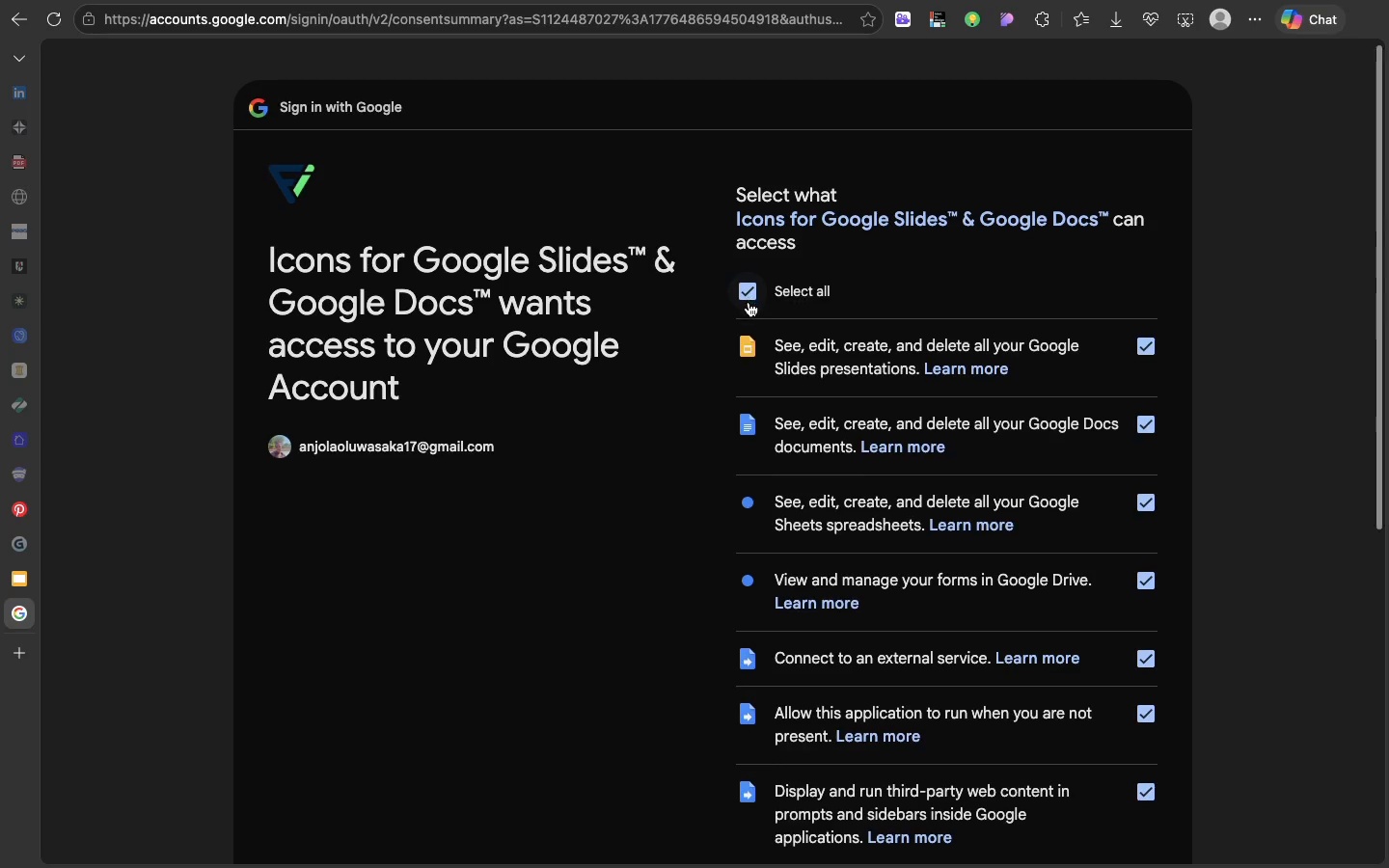 
scroll: coordinate [749, 302], scroll_direction: down, amount: 42.0
 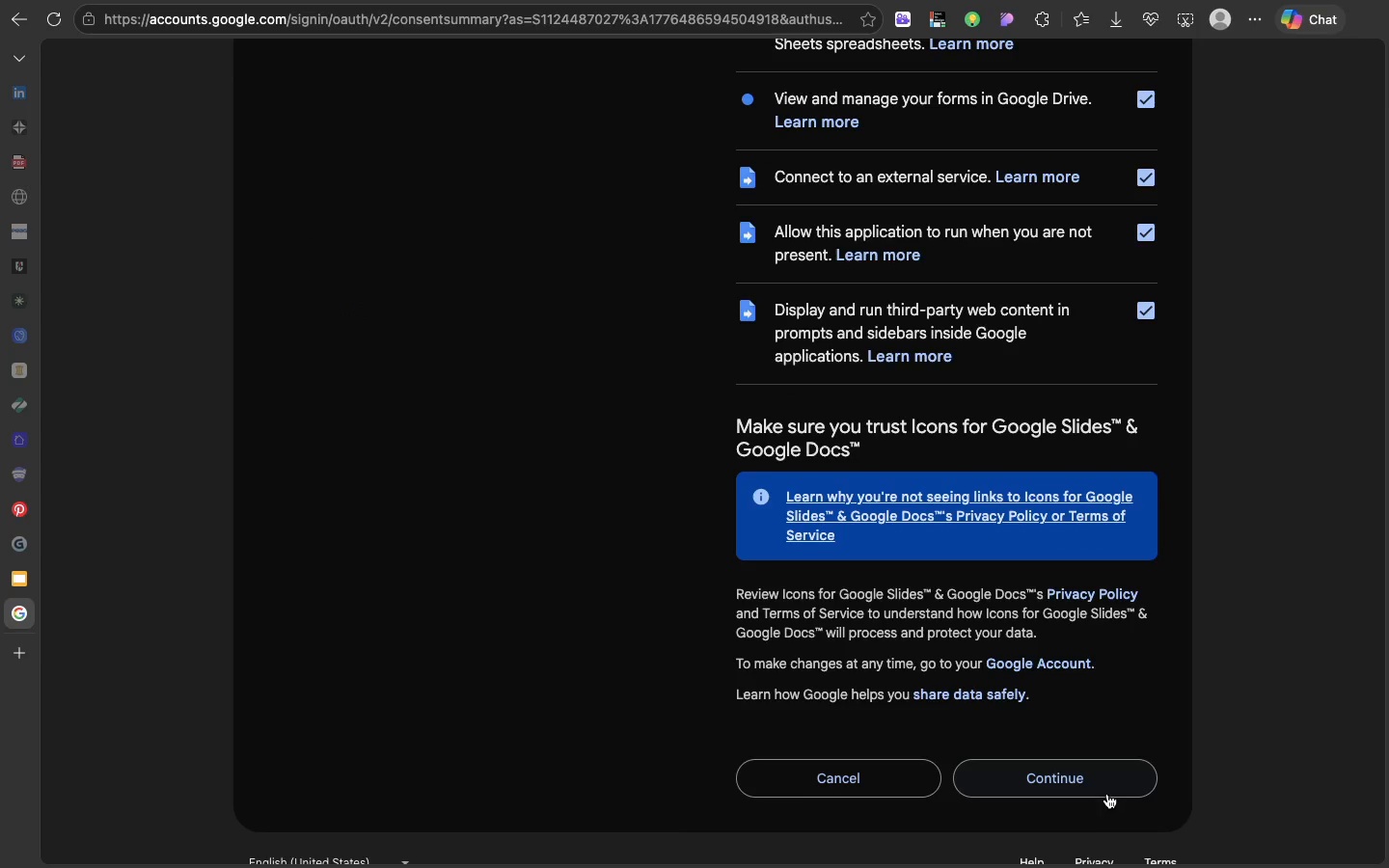 
left_click([1107, 794])
 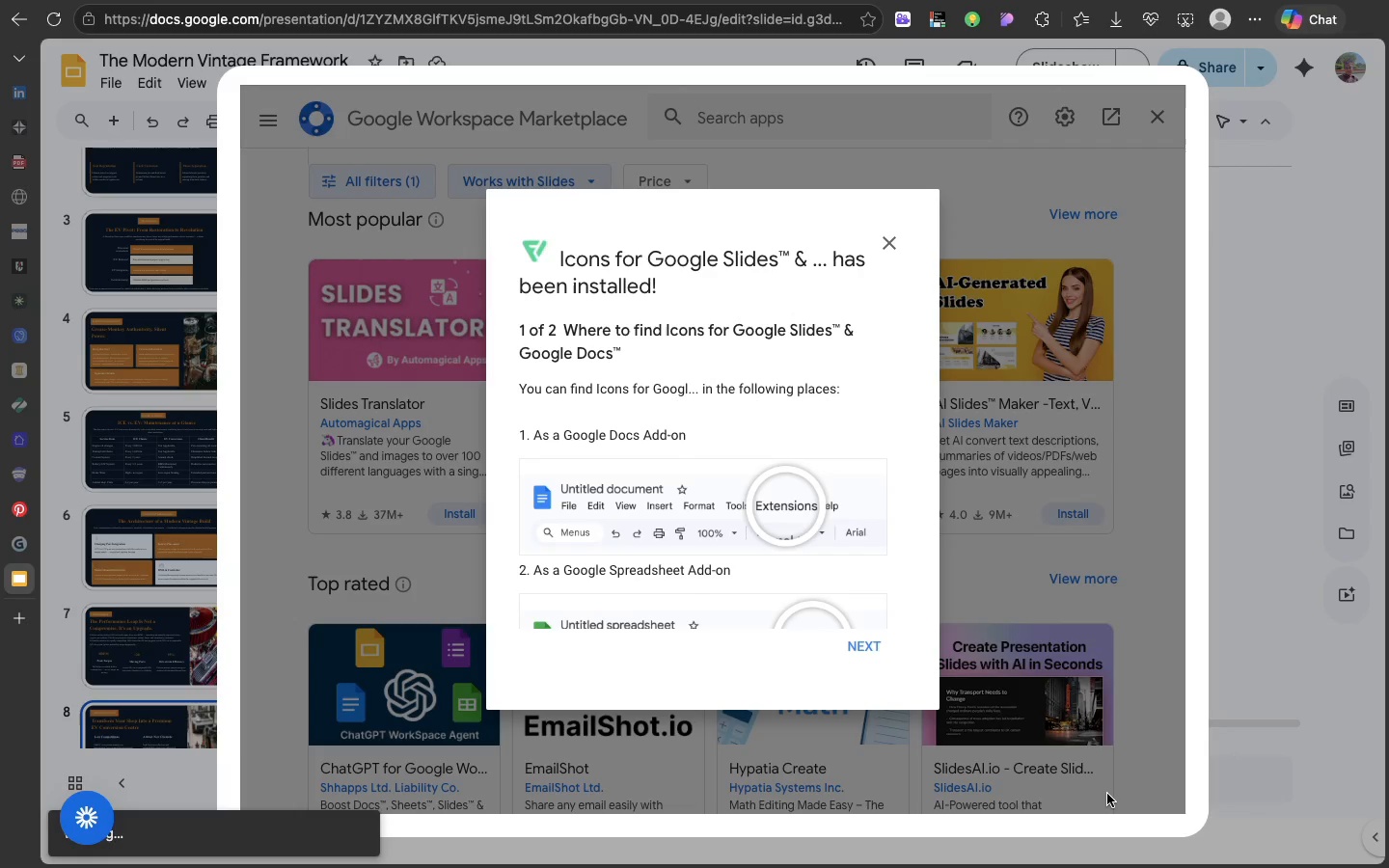 
wait(5.74)
 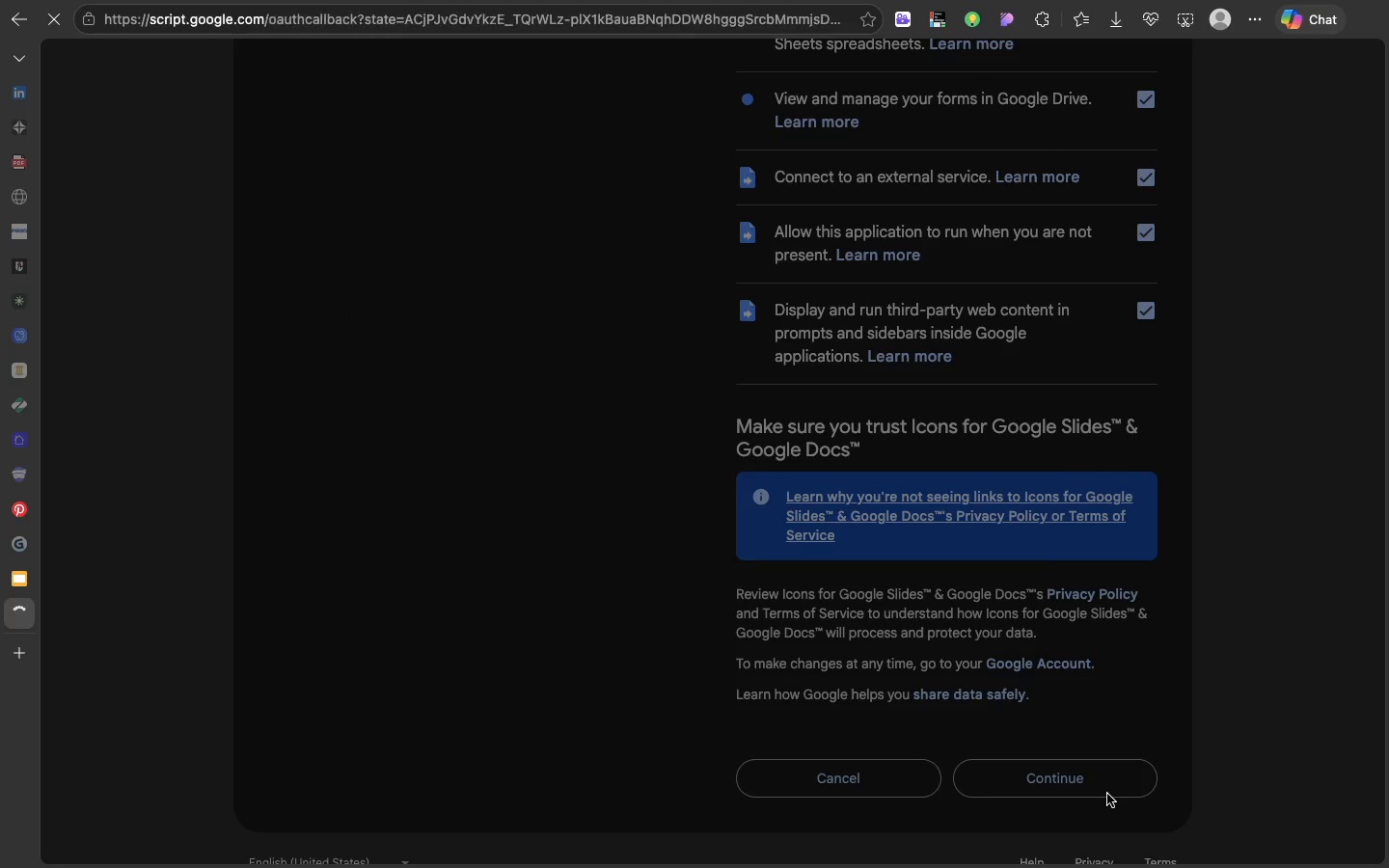 
scroll: coordinate [816, 554], scroll_direction: down, amount: 44.0
 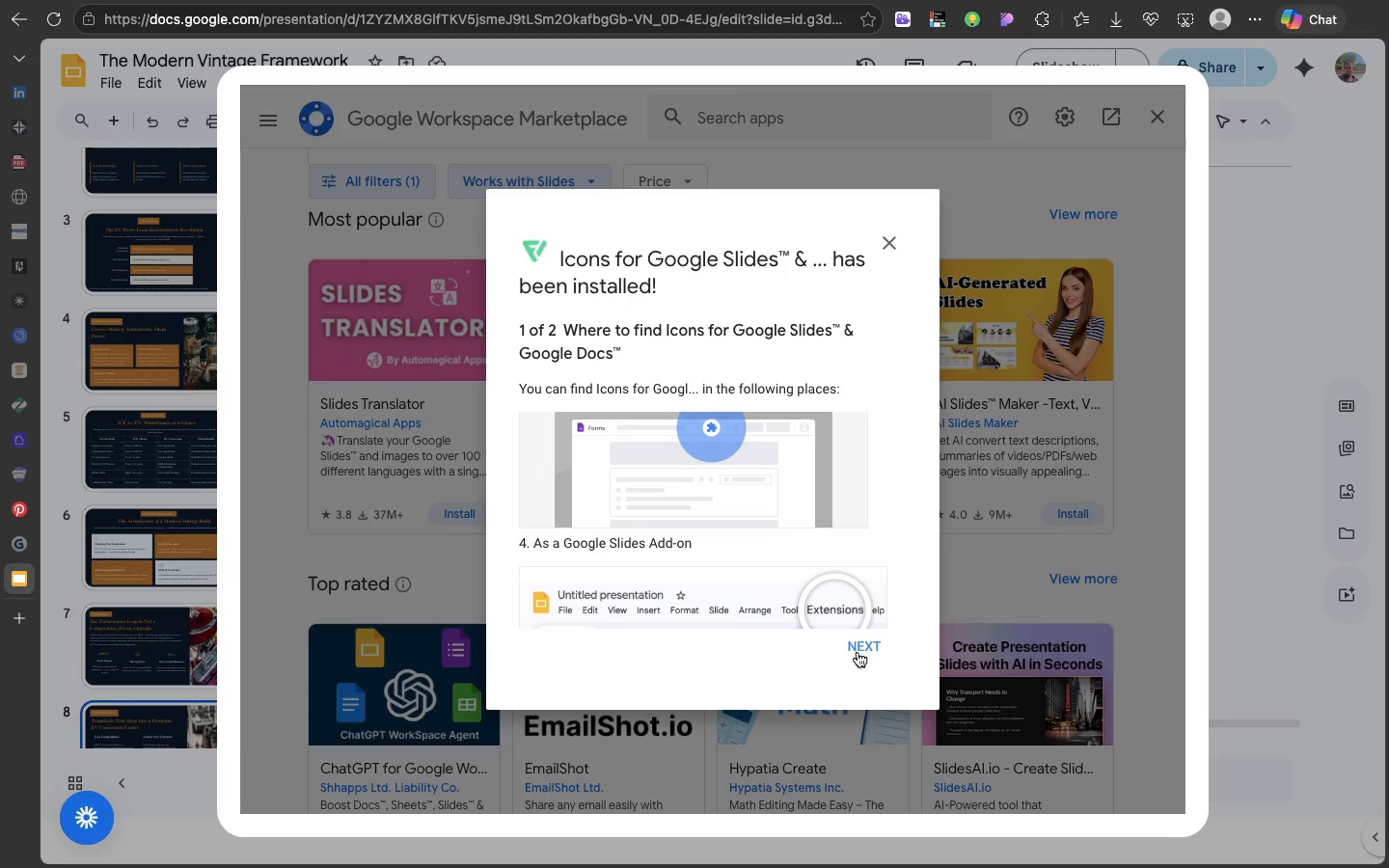 
left_click([858, 652])
 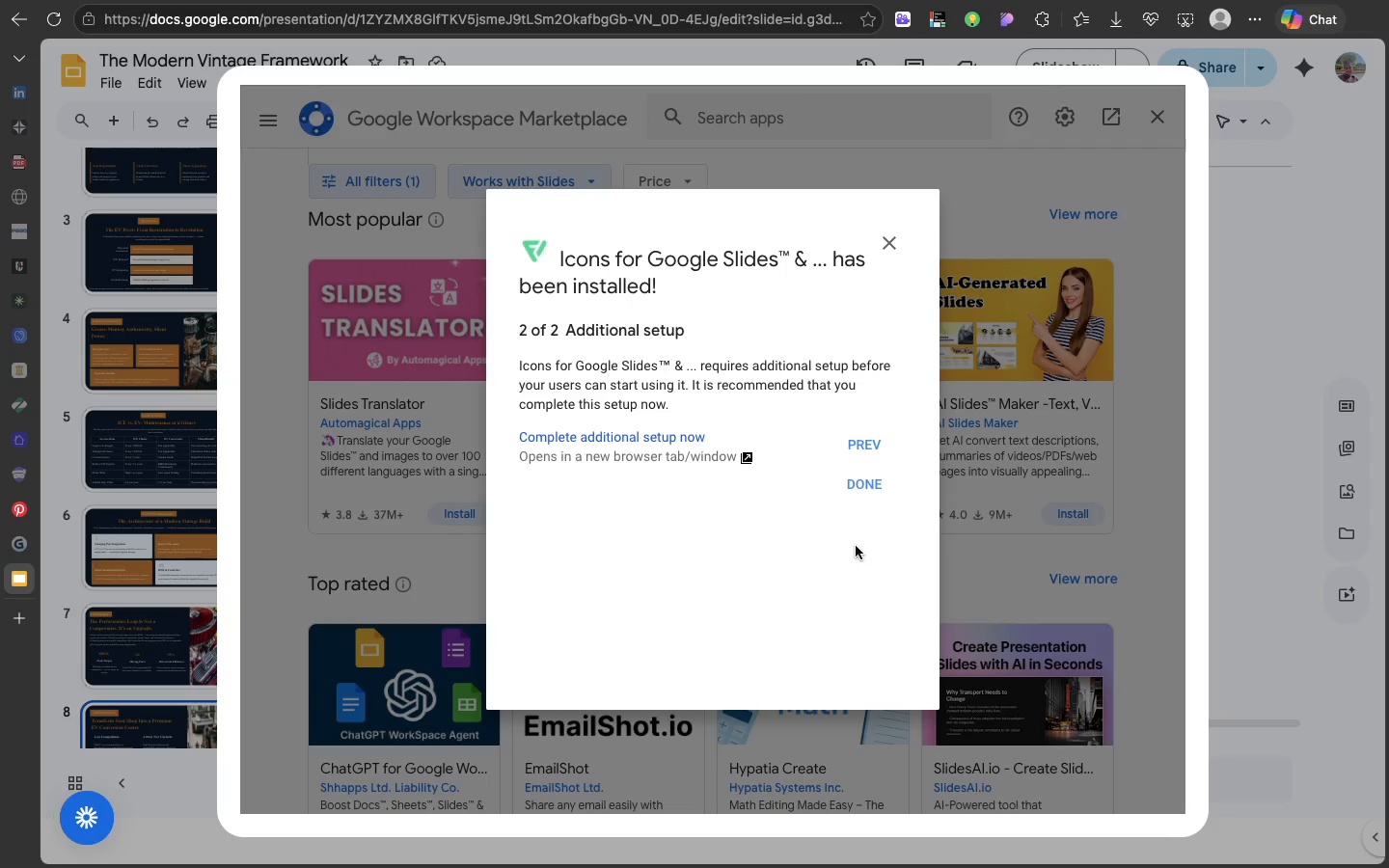 
scroll: coordinate [859, 529], scroll_direction: down, amount: 1.0
 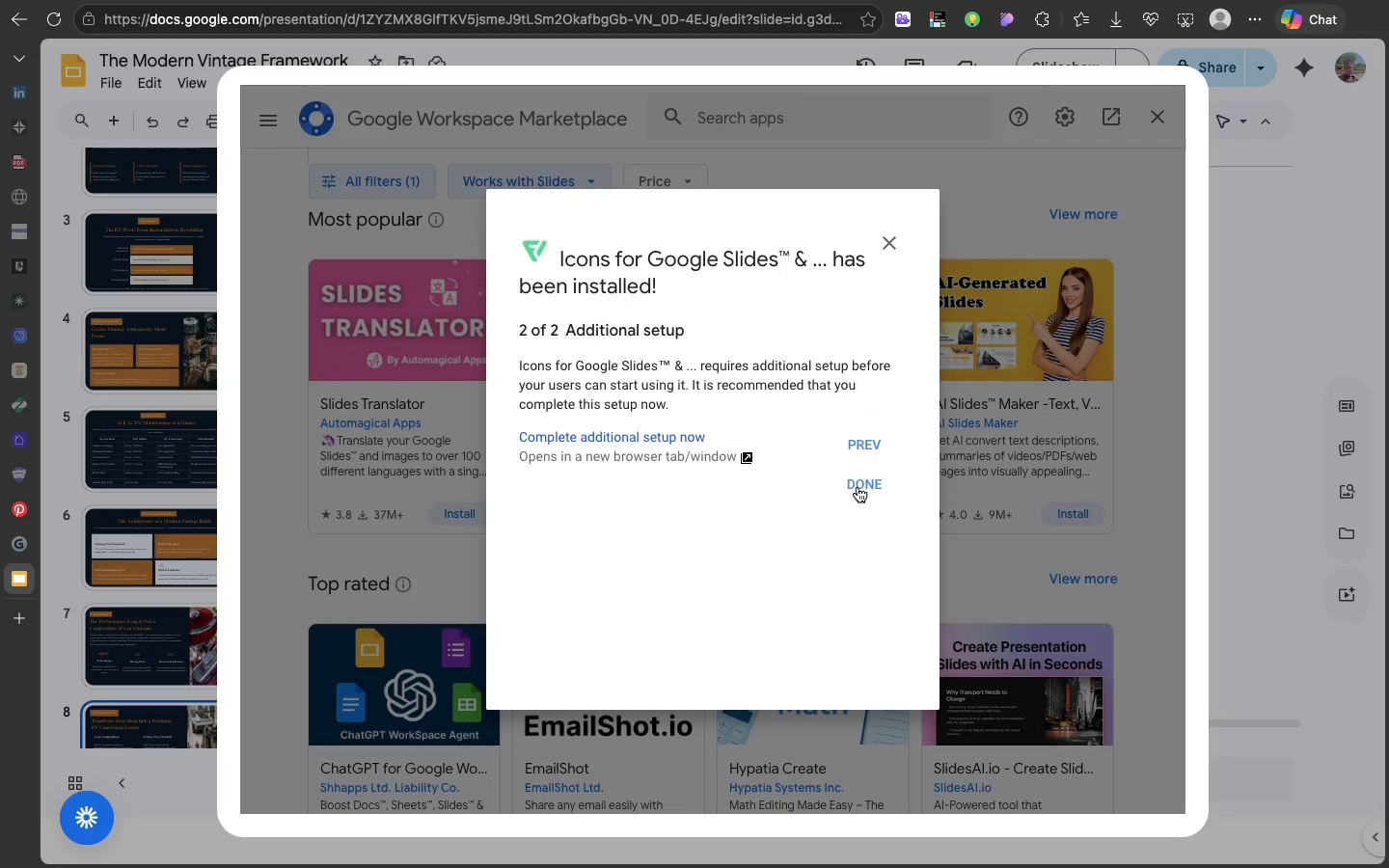 
left_click([853, 491])
 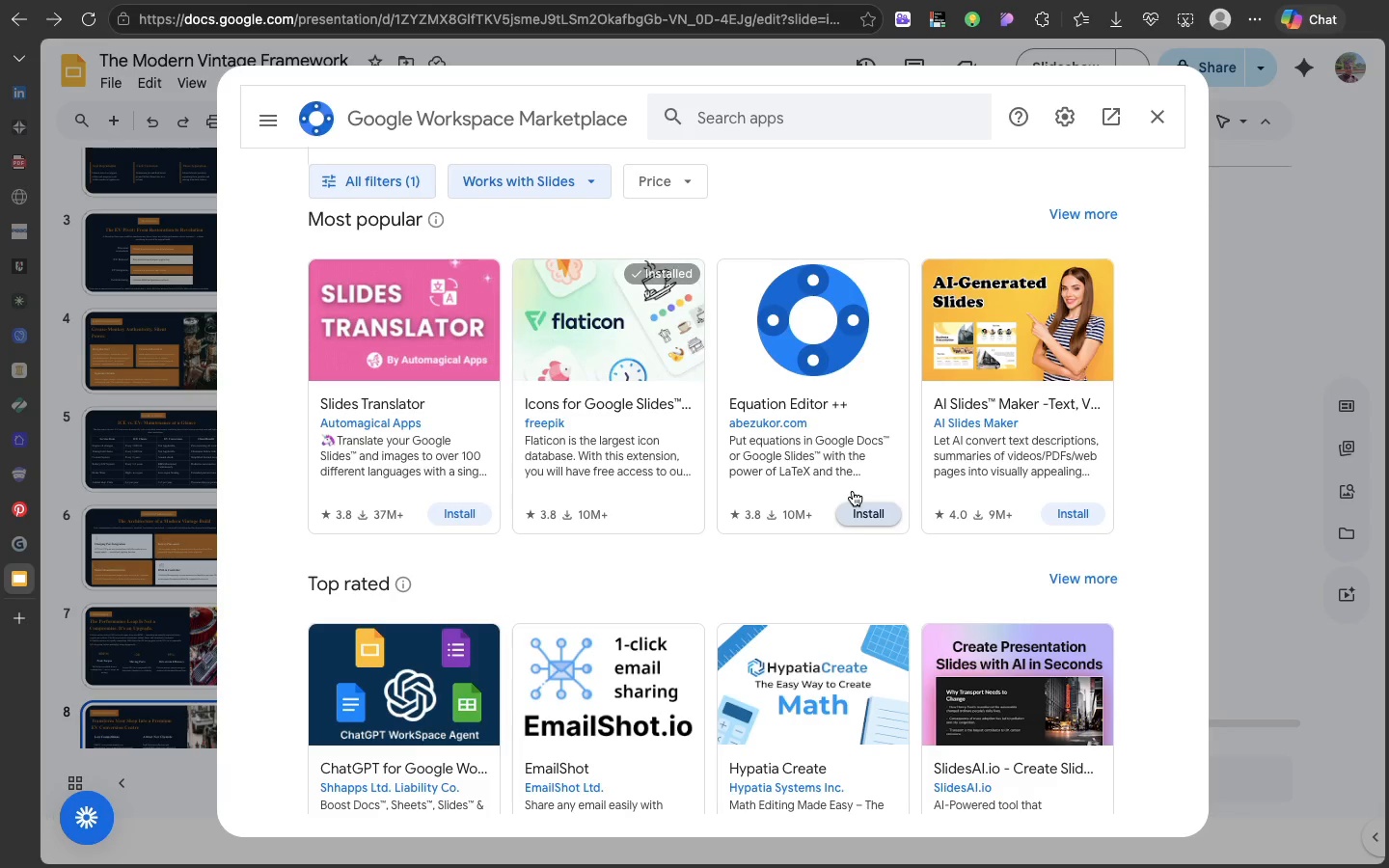 
scroll: coordinate [1077, 146], scroll_direction: down, amount: 478.0
 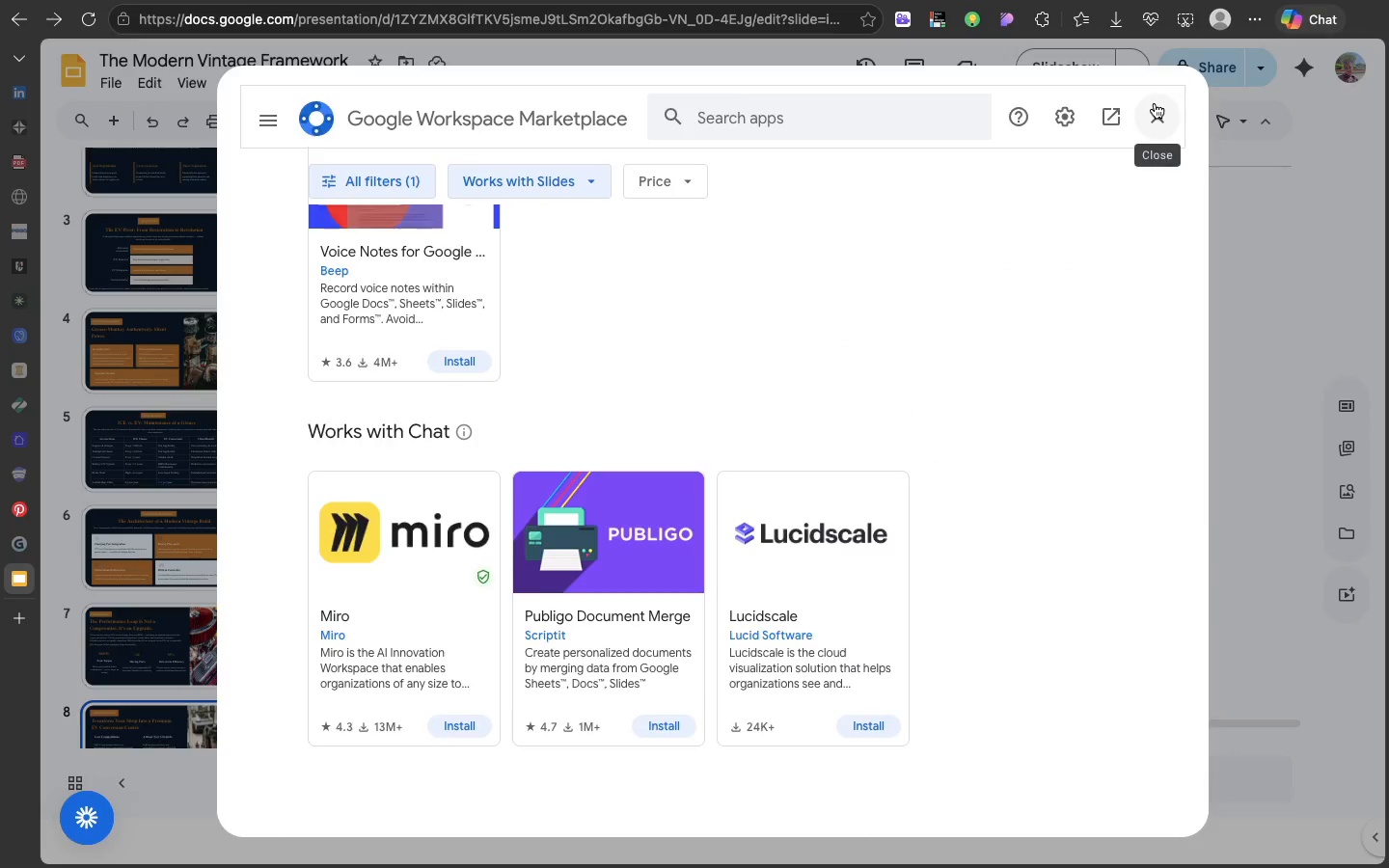 
left_click([1155, 103])
 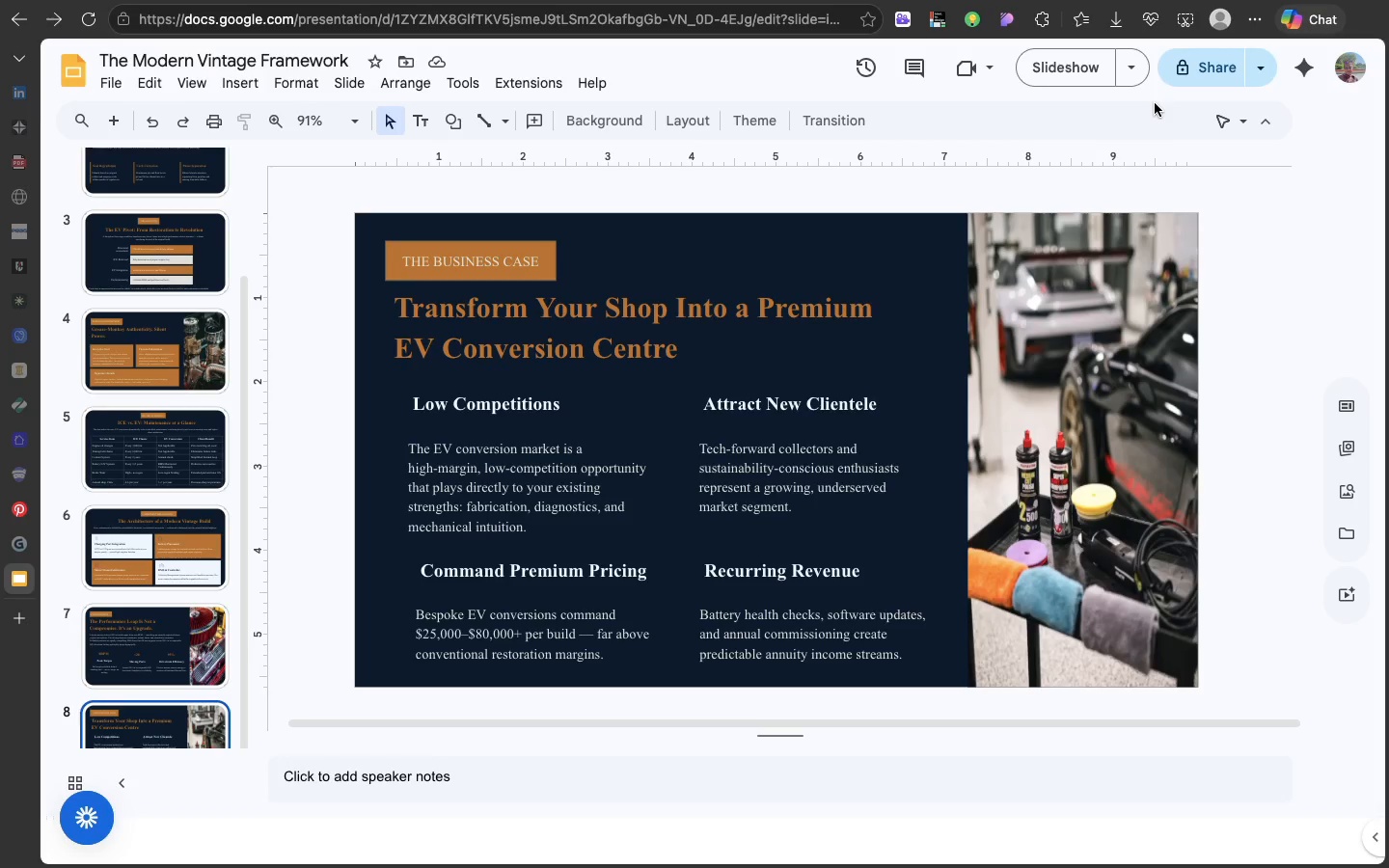 
scroll: coordinate [935, 570], scroll_direction: down, amount: 19.0